 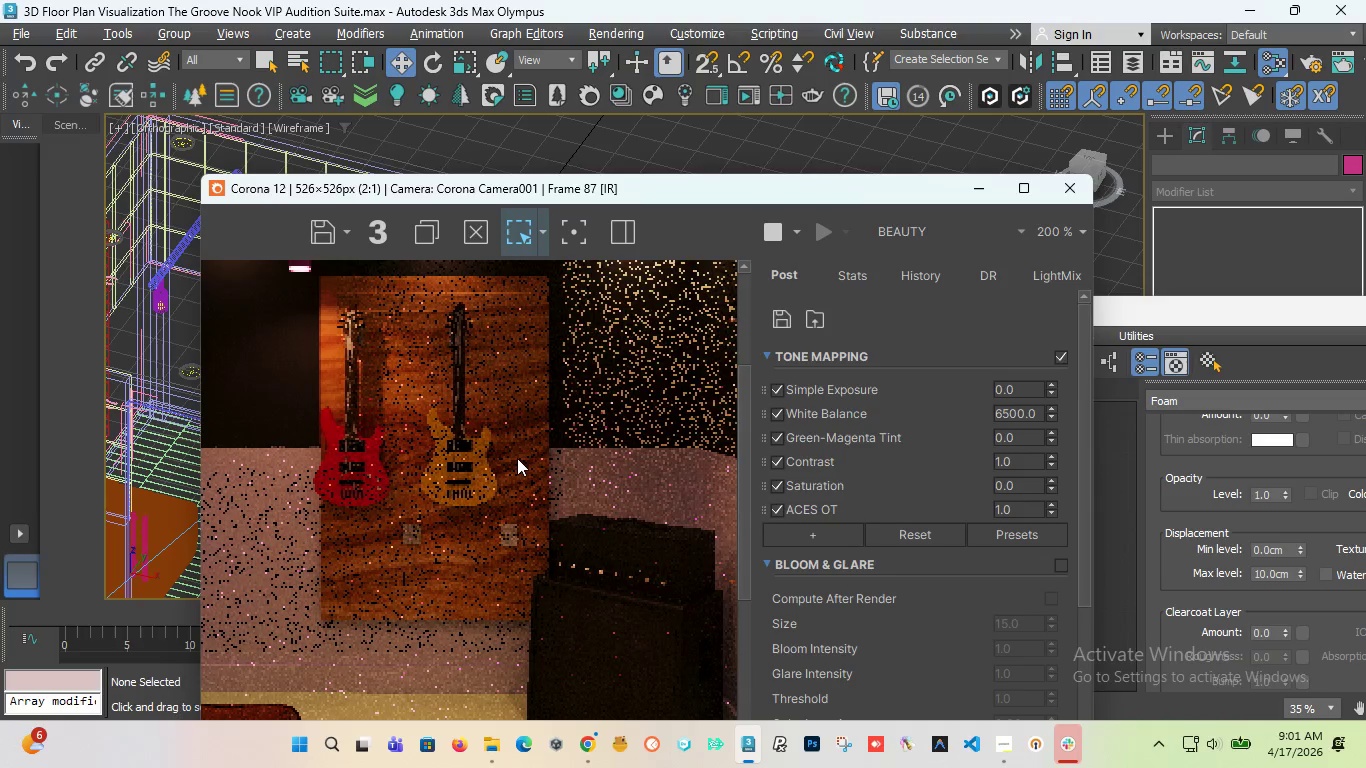 
scroll: coordinate [517, 458], scroll_direction: down, amount: 2.0
 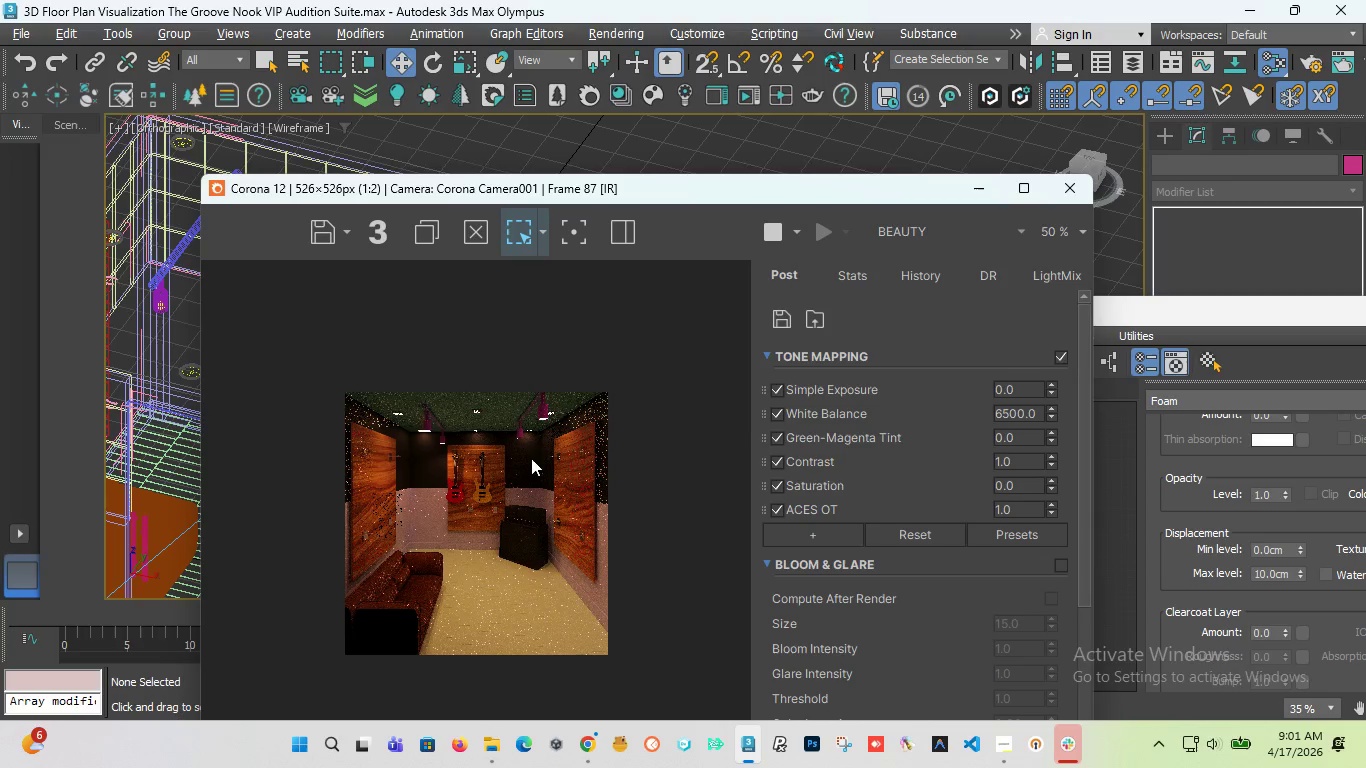 
scroll: coordinate [577, 352], scroll_direction: up, amount: 3.0
 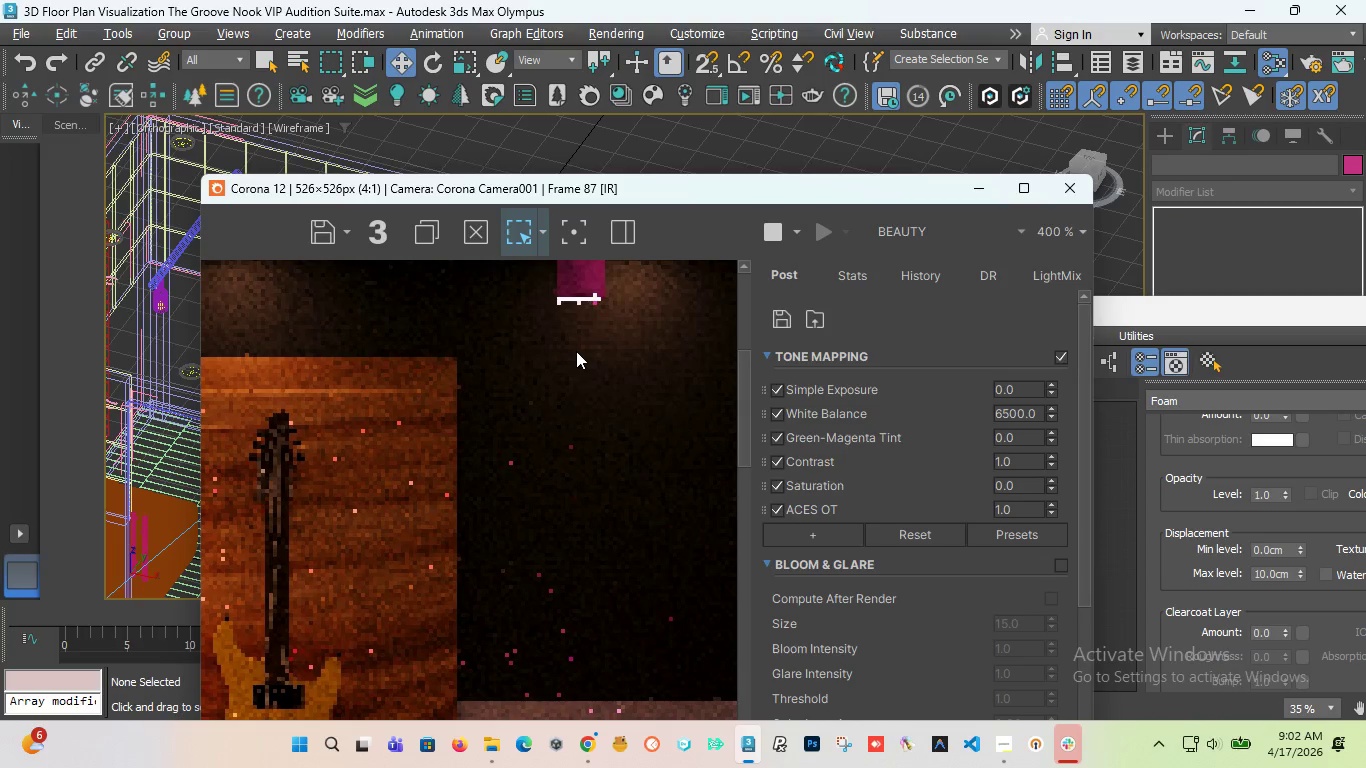 
scroll: coordinate [557, 403], scroll_direction: down, amount: 2.0
 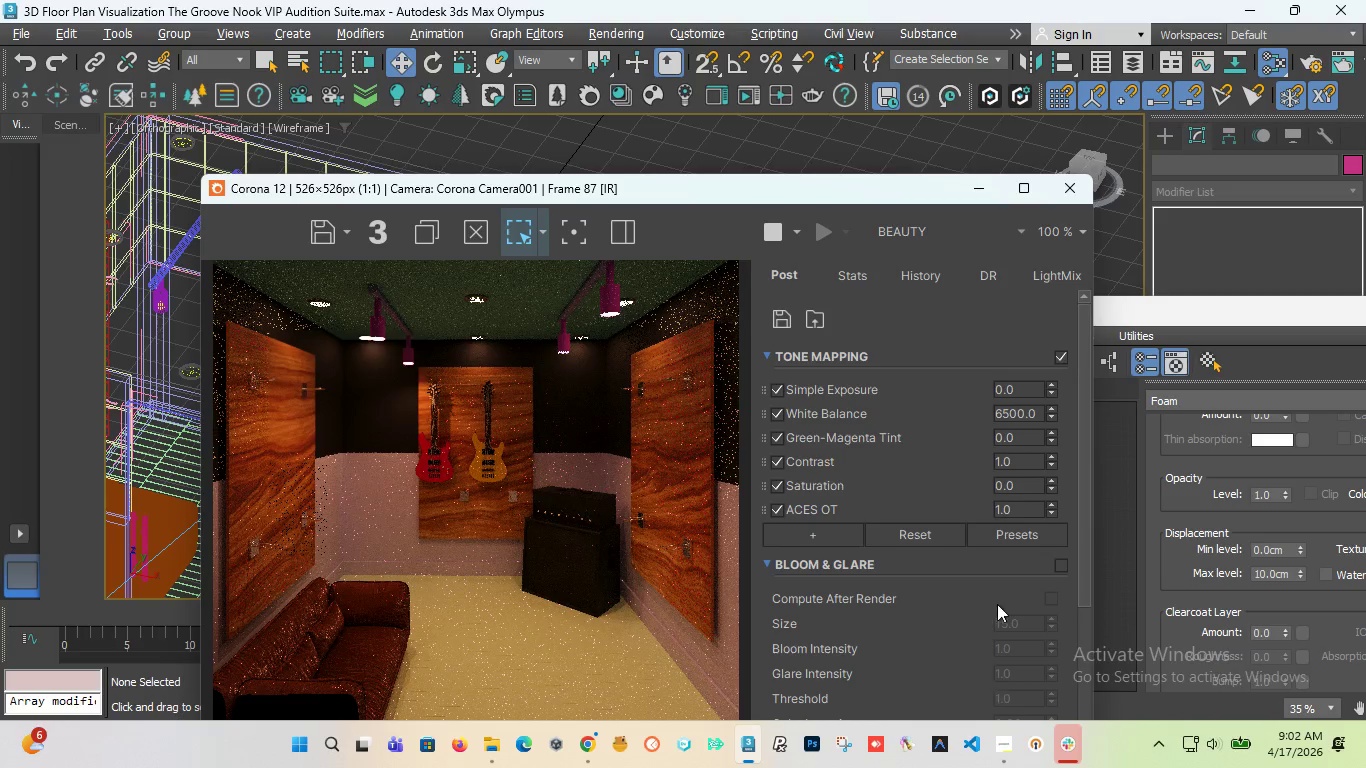 
wait(5.39)
 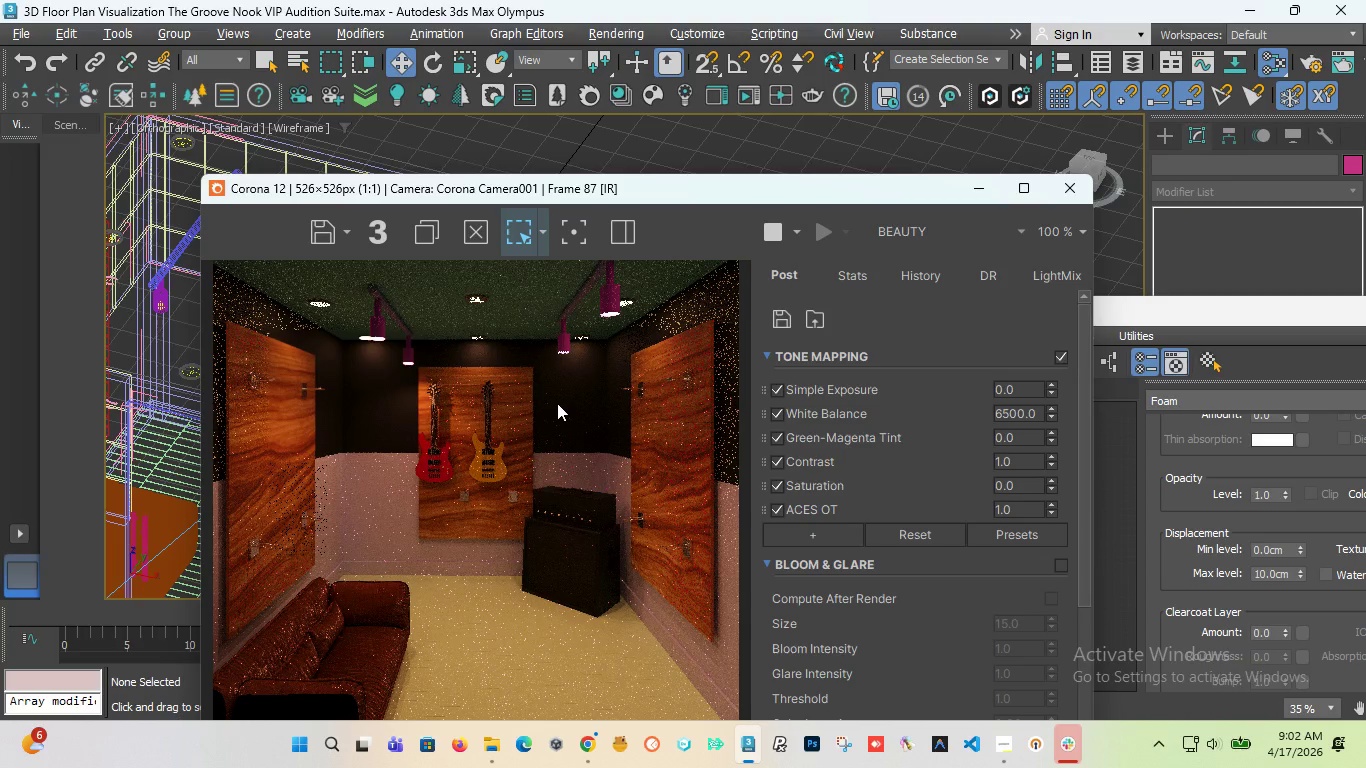 
scroll: coordinate [566, 461], scroll_direction: down, amount: 1.0
 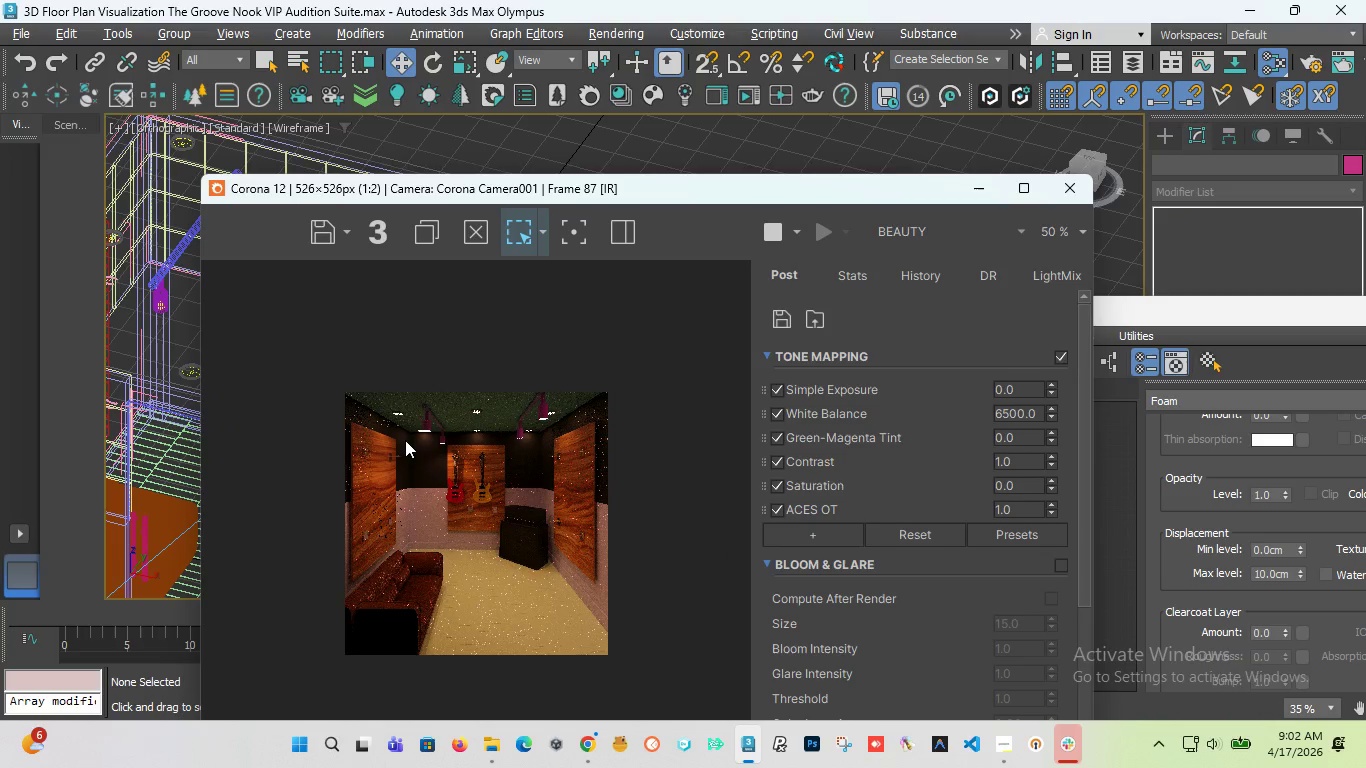 
scroll: coordinate [404, 437], scroll_direction: up, amount: 1.0
 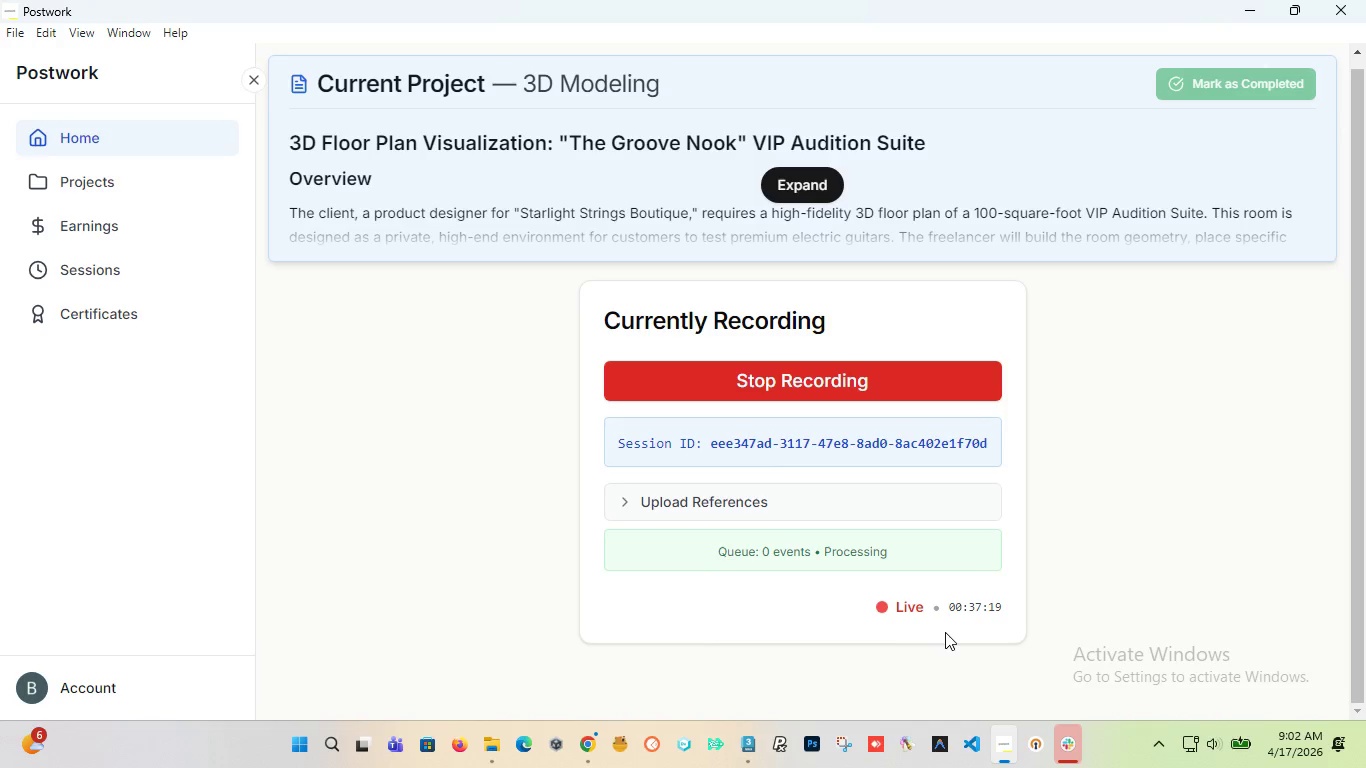 
wait(33.31)
 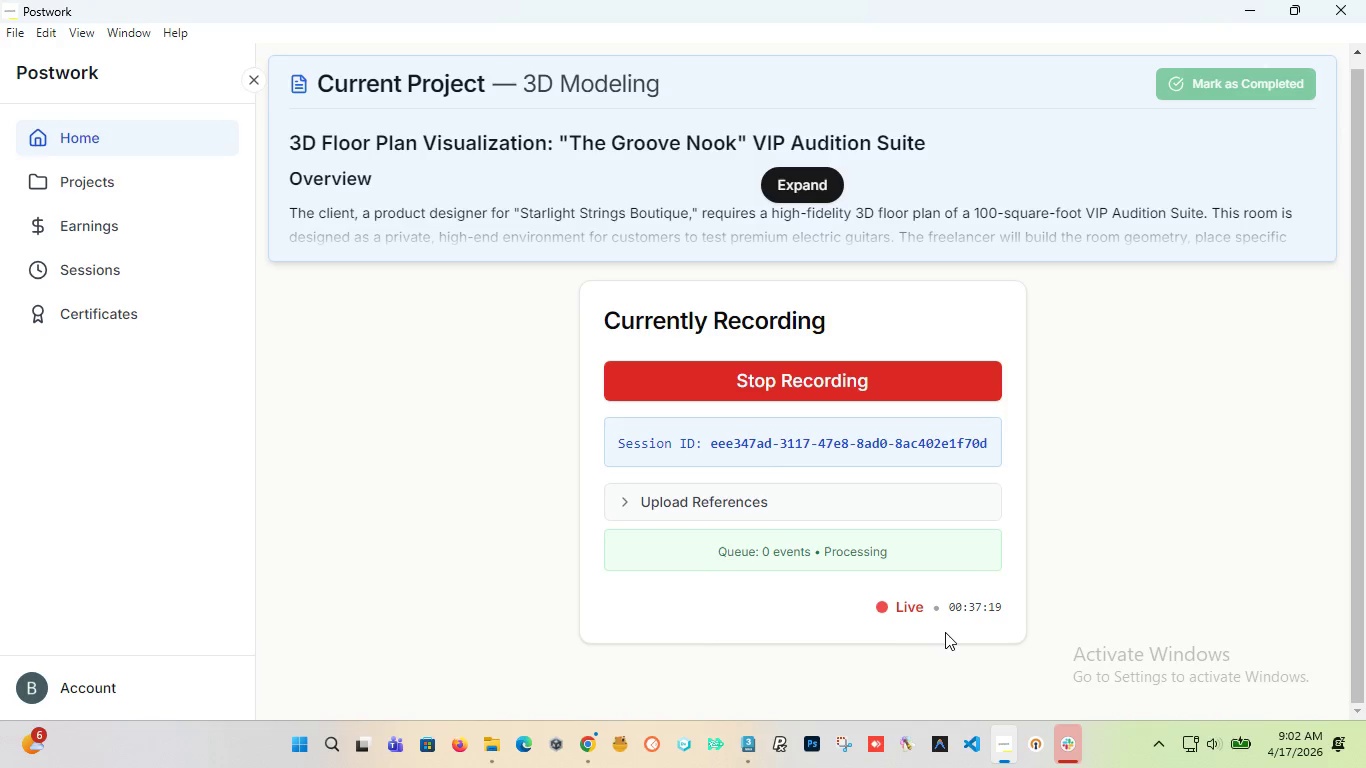 
left_click([730, 629])
 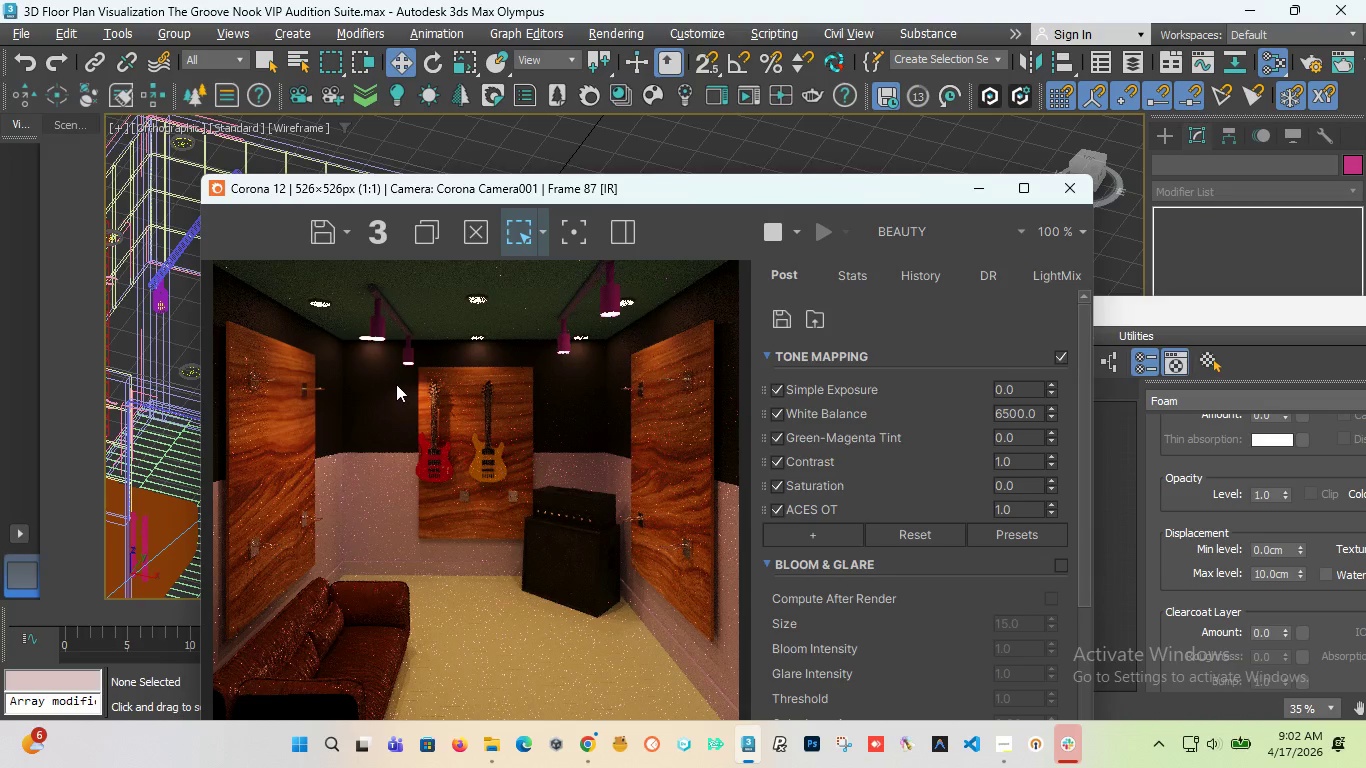 
scroll: coordinate [396, 383], scroll_direction: down, amount: 1.0
 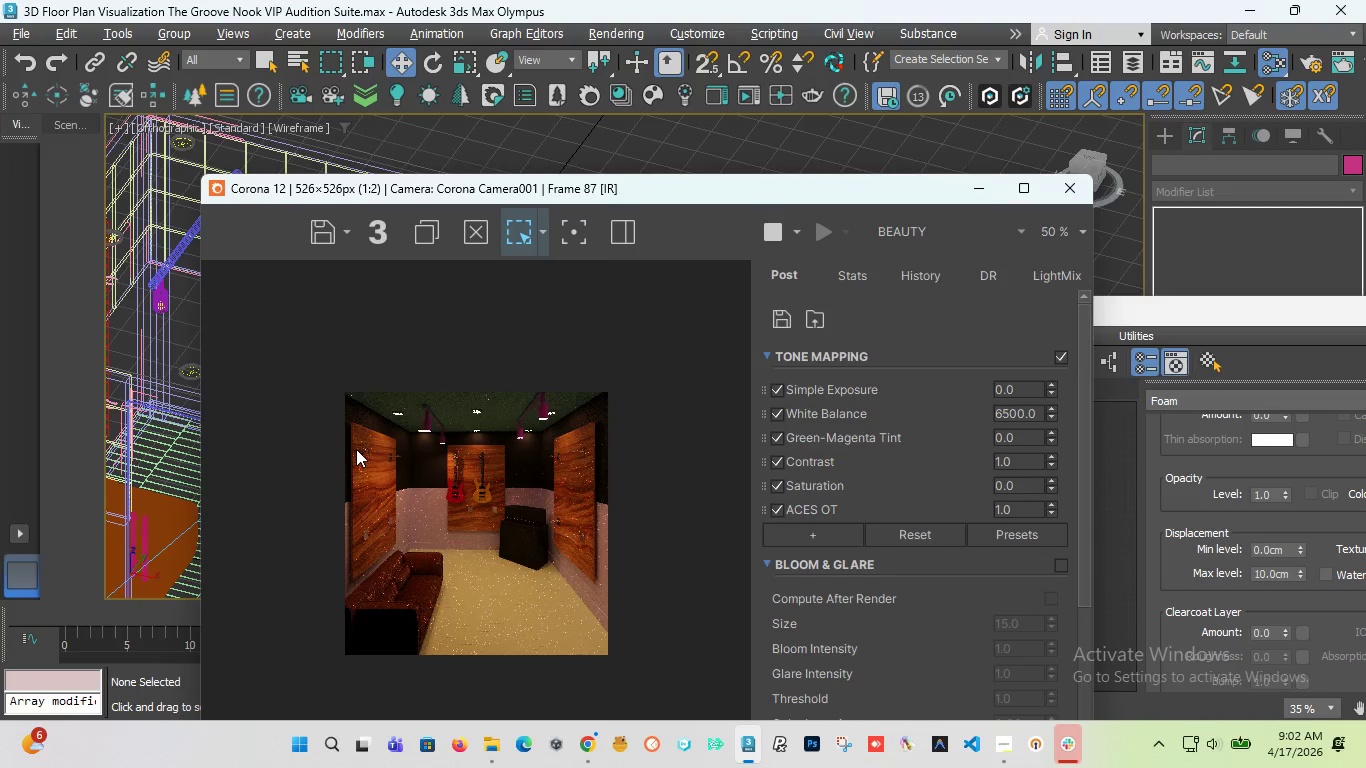 
scroll: coordinate [338, 390], scroll_direction: up, amount: 3.0
 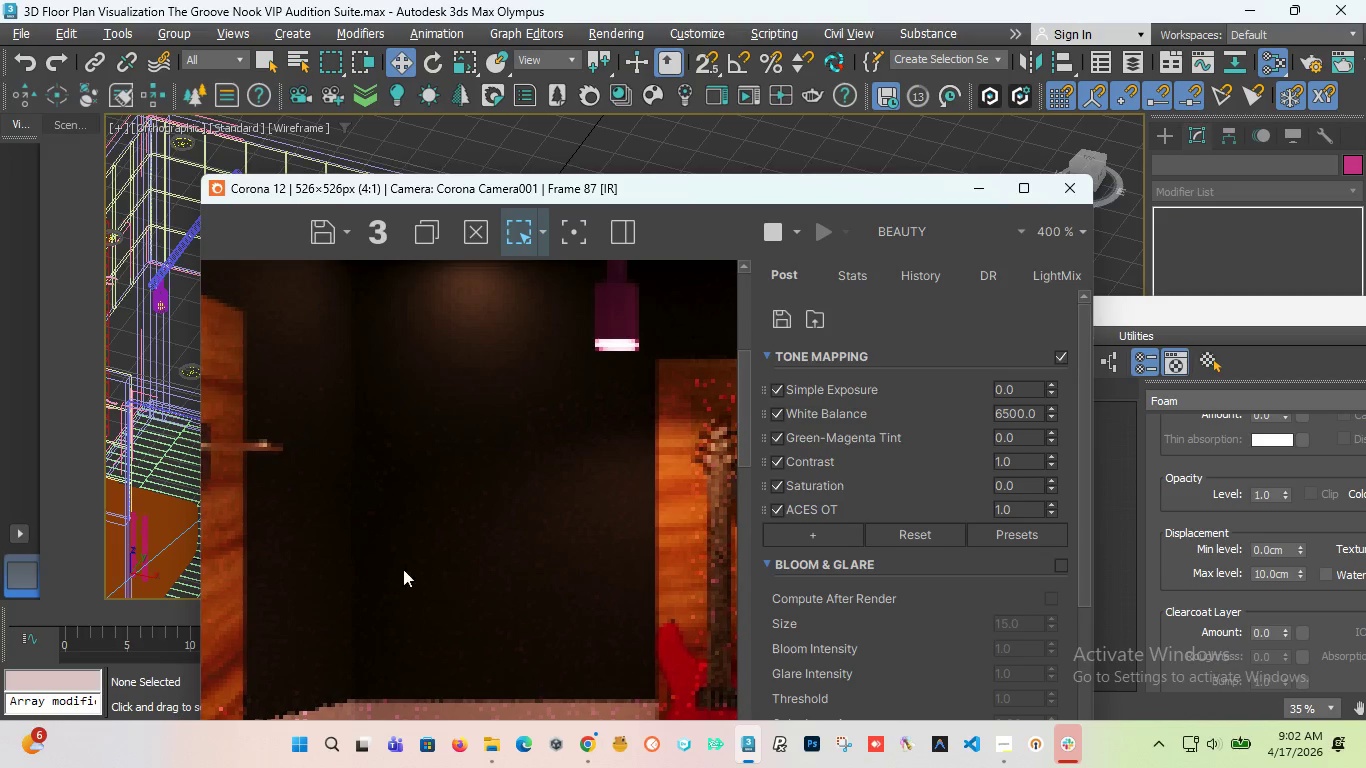 
wait(11.1)
 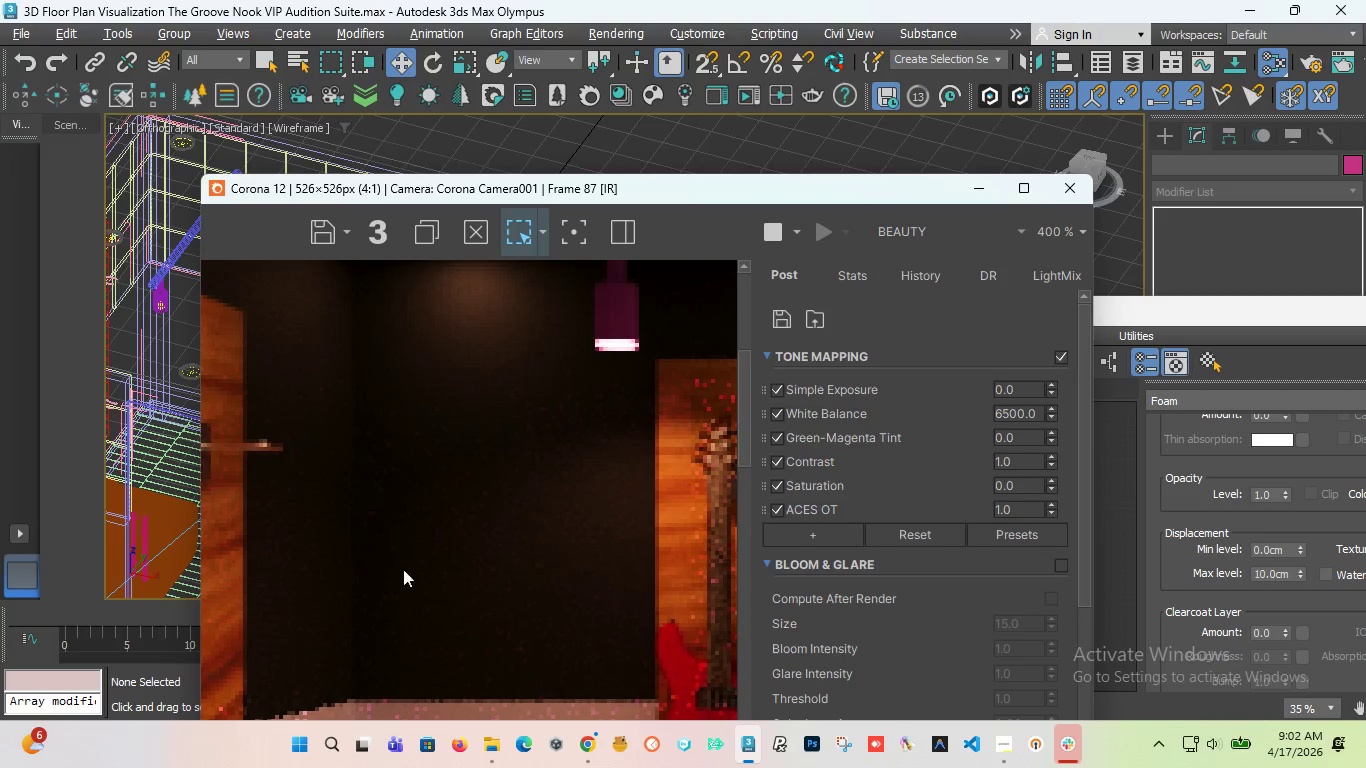 
scroll: coordinate [547, 449], scroll_direction: down, amount: 2.0
 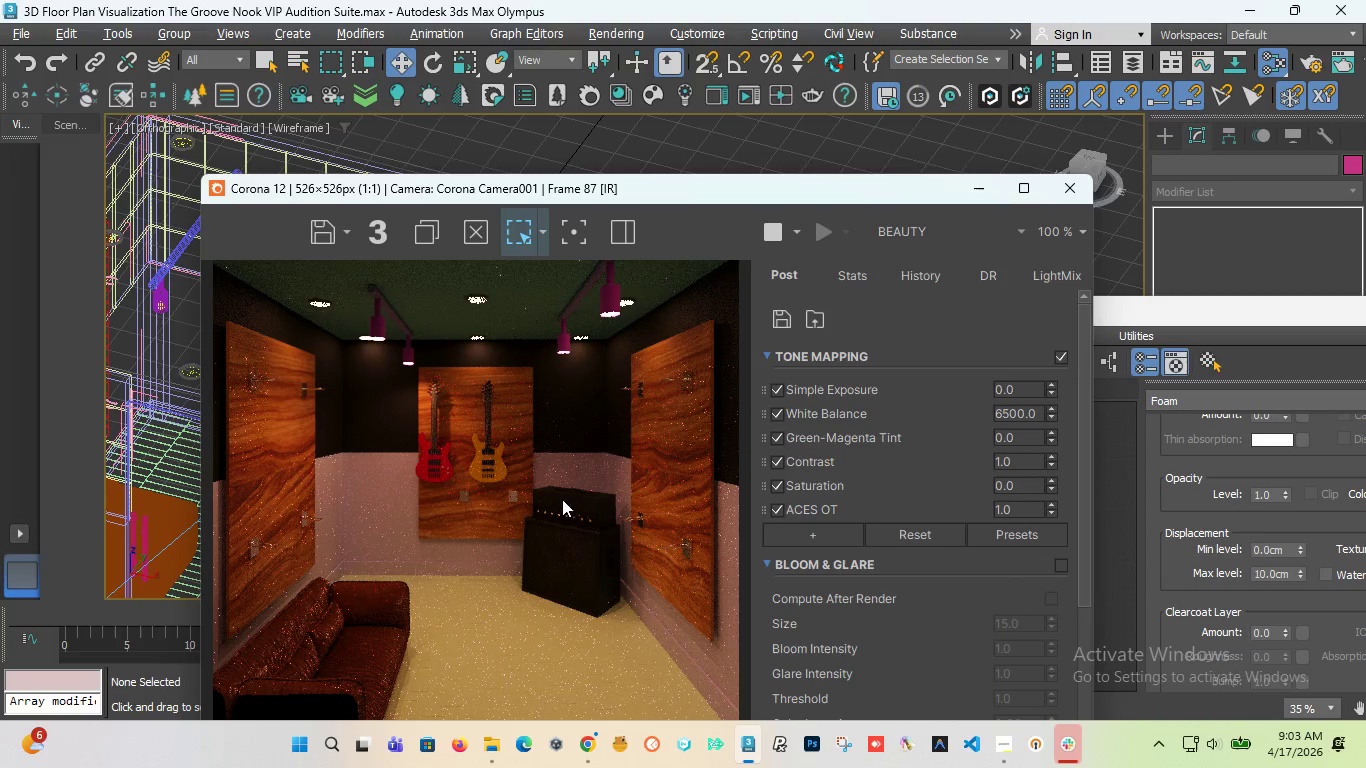 
scroll: coordinate [572, 545], scroll_direction: up, amount: 1.0
 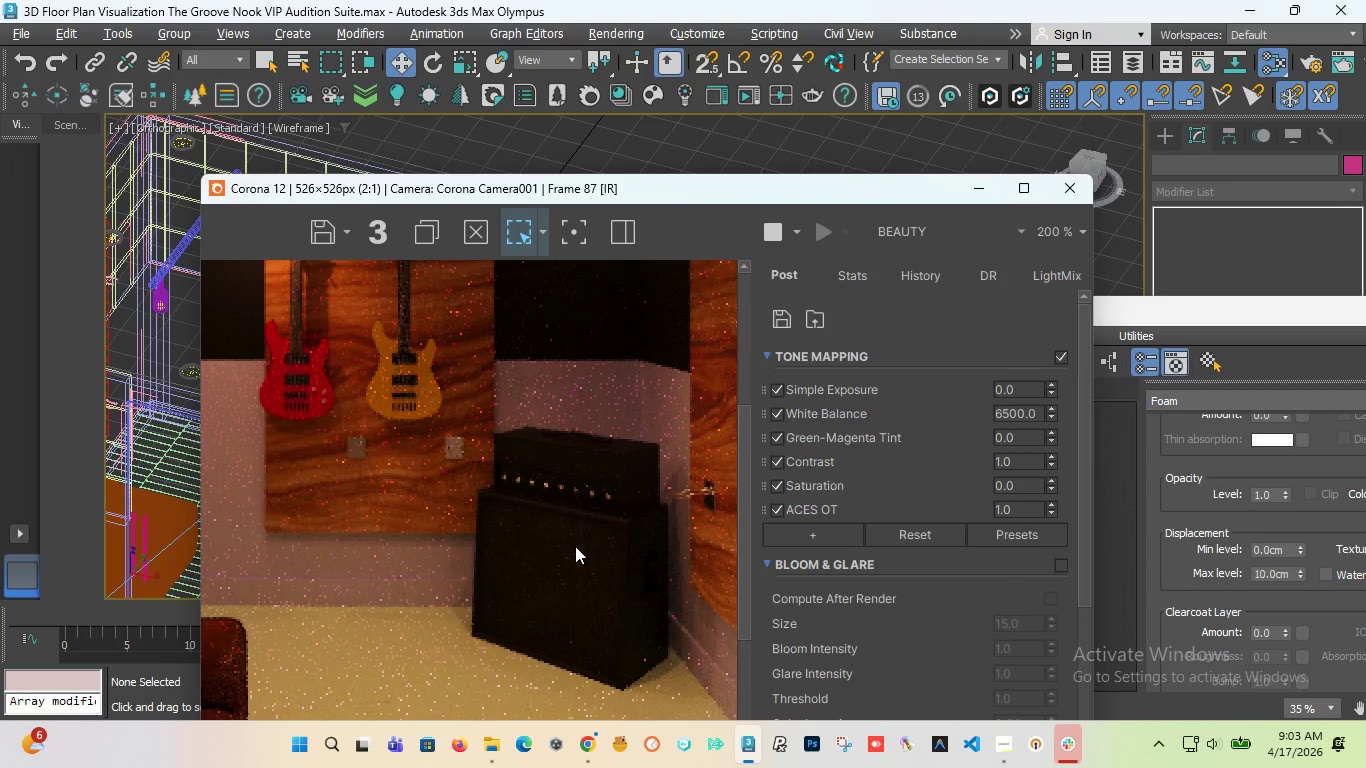 
scroll: coordinate [575, 546], scroll_direction: down, amount: 2.0
 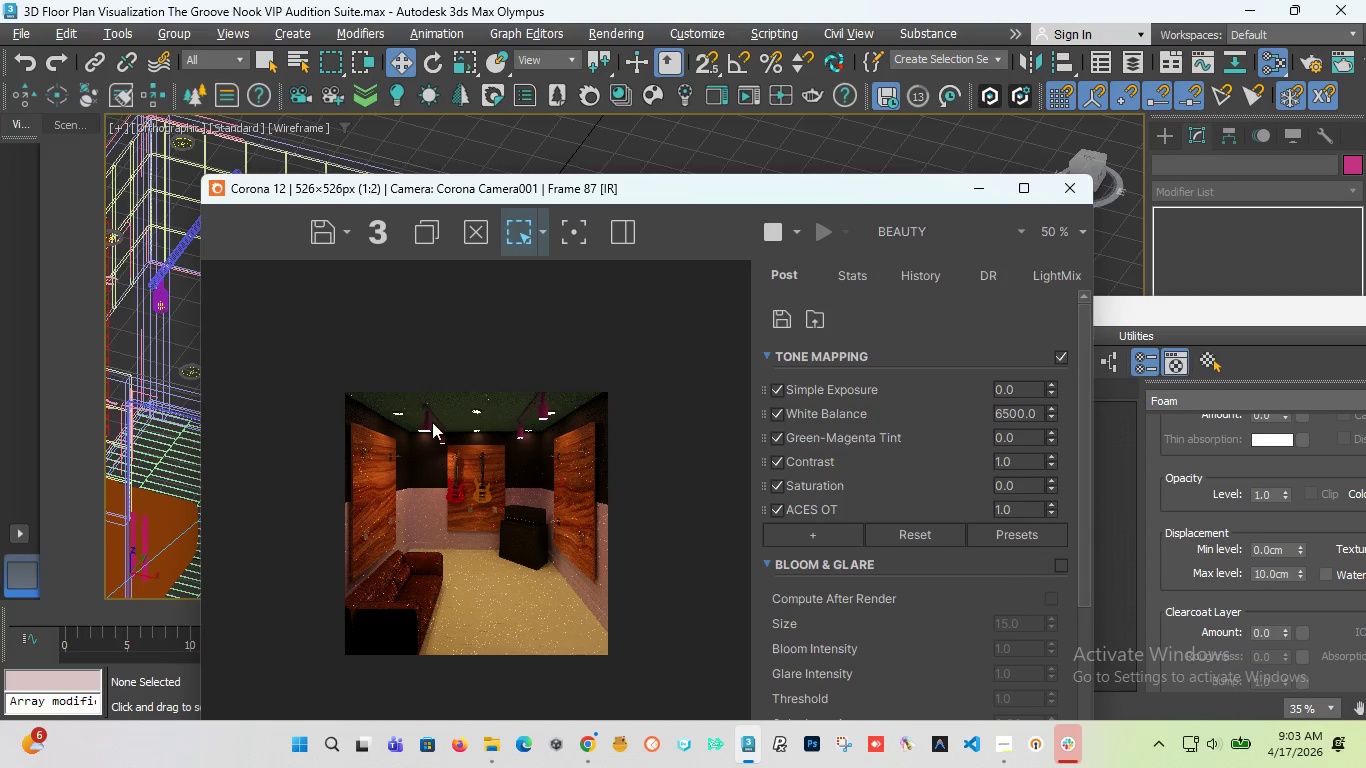 
wait(7.53)
 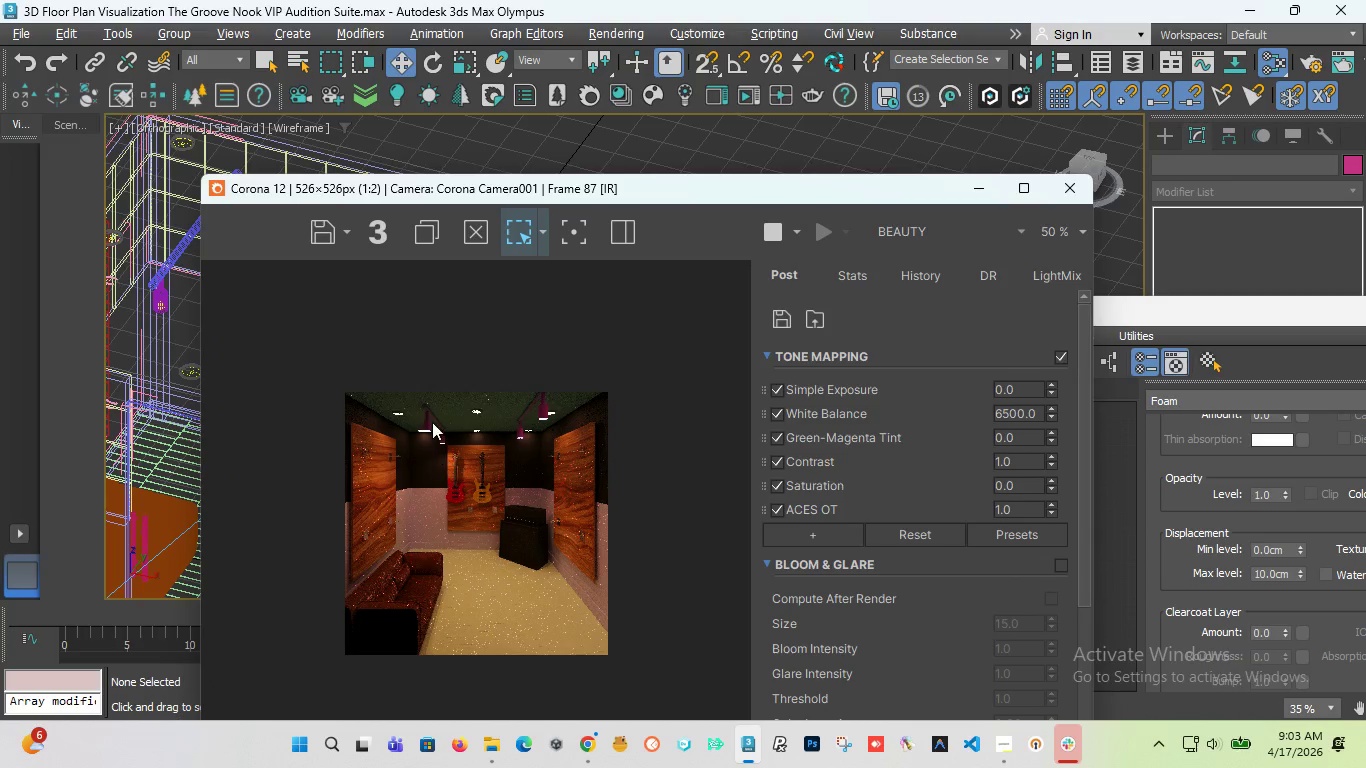 
scroll: coordinate [446, 426], scroll_direction: up, amount: 2.0
 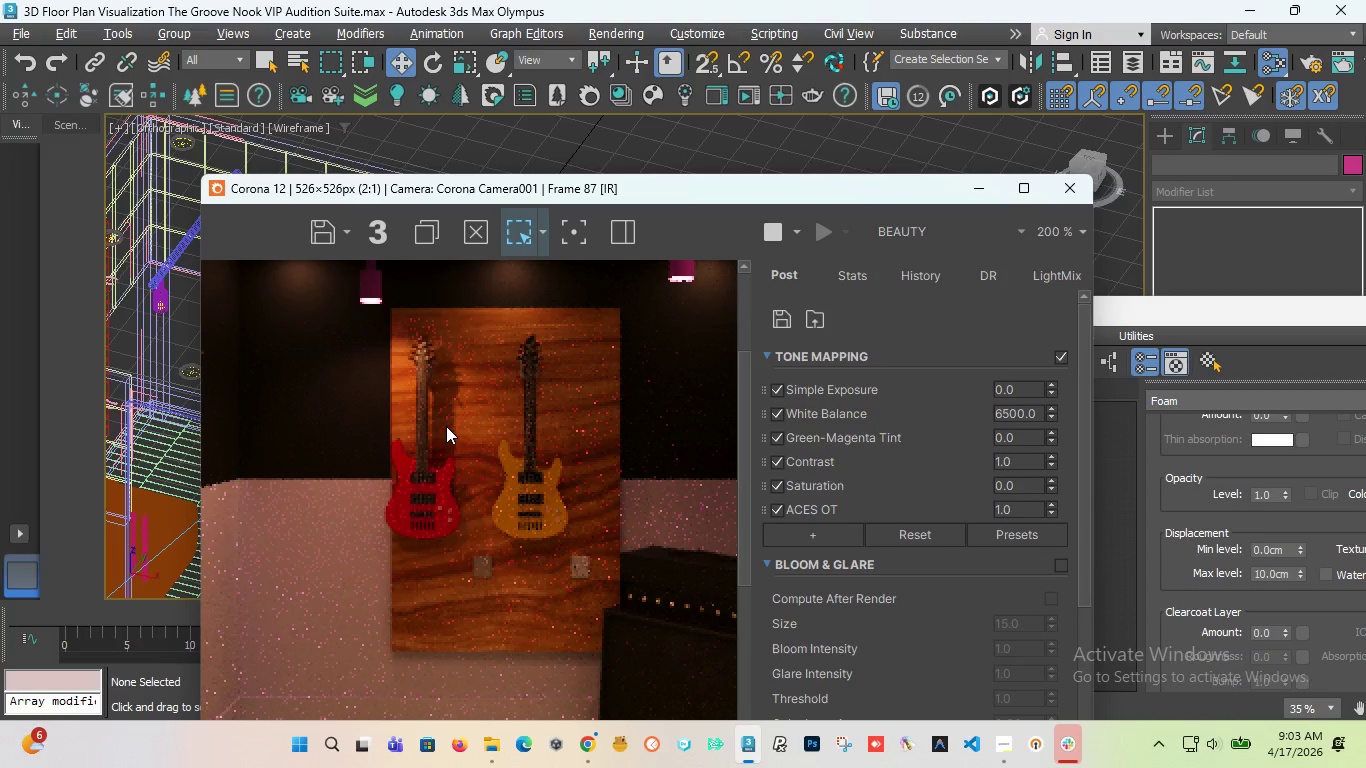 
scroll: coordinate [446, 426], scroll_direction: down, amount: 2.0
 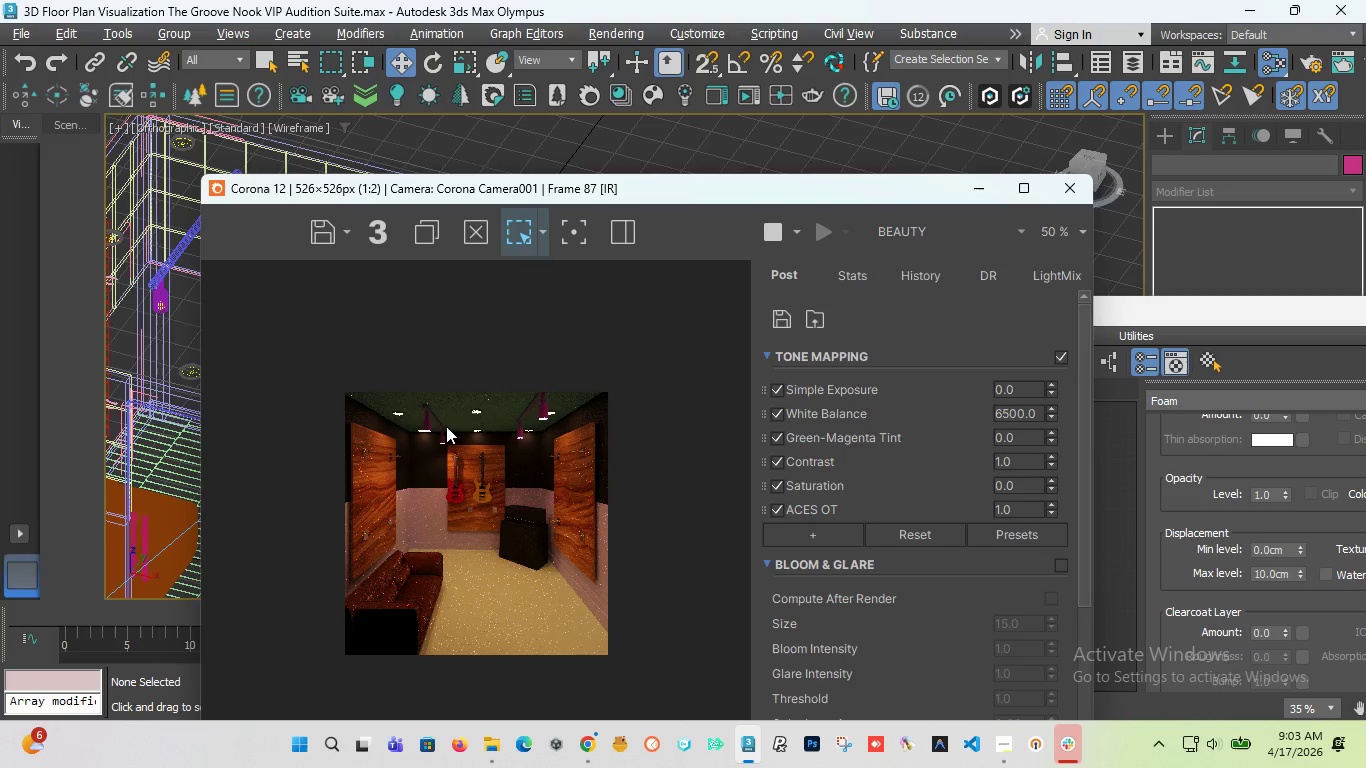 
wait(23.25)
 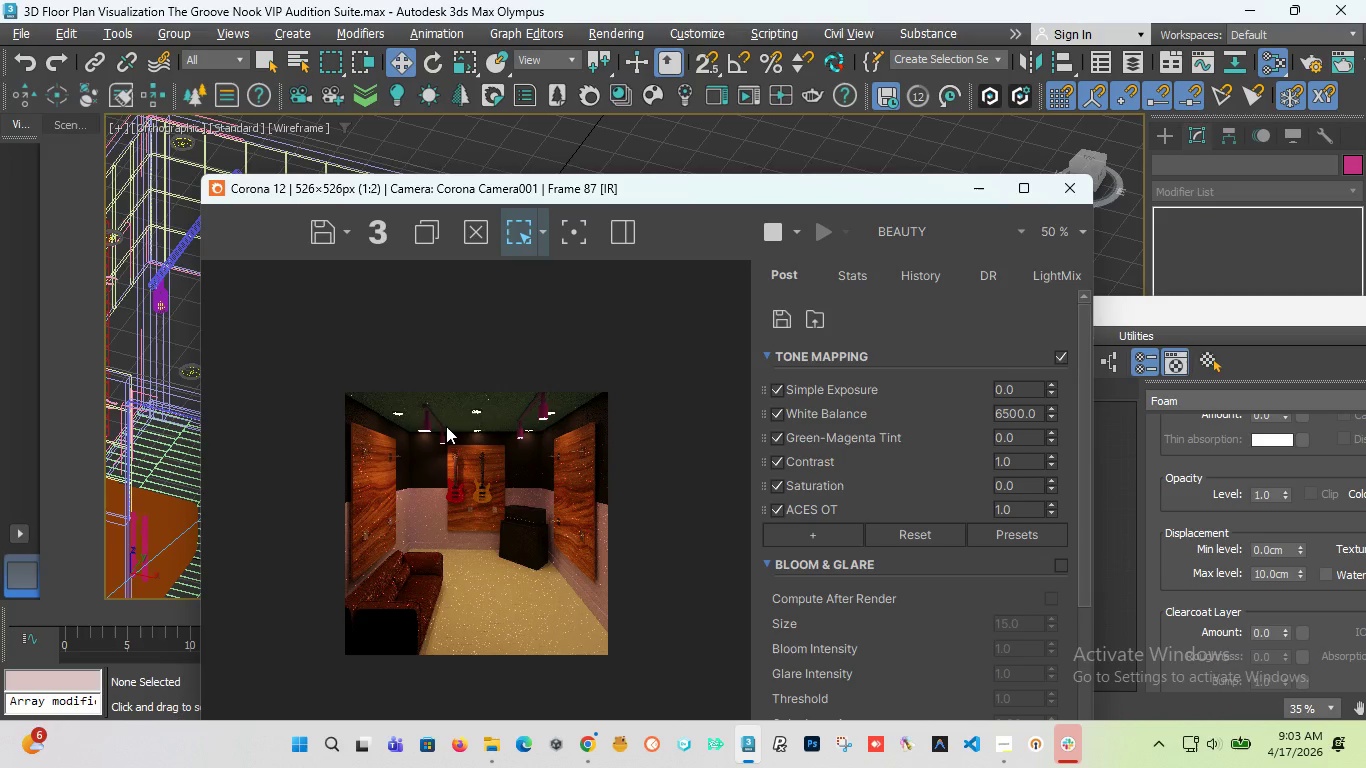 
scroll: coordinate [402, 434], scroll_direction: up, amount: 2.0
 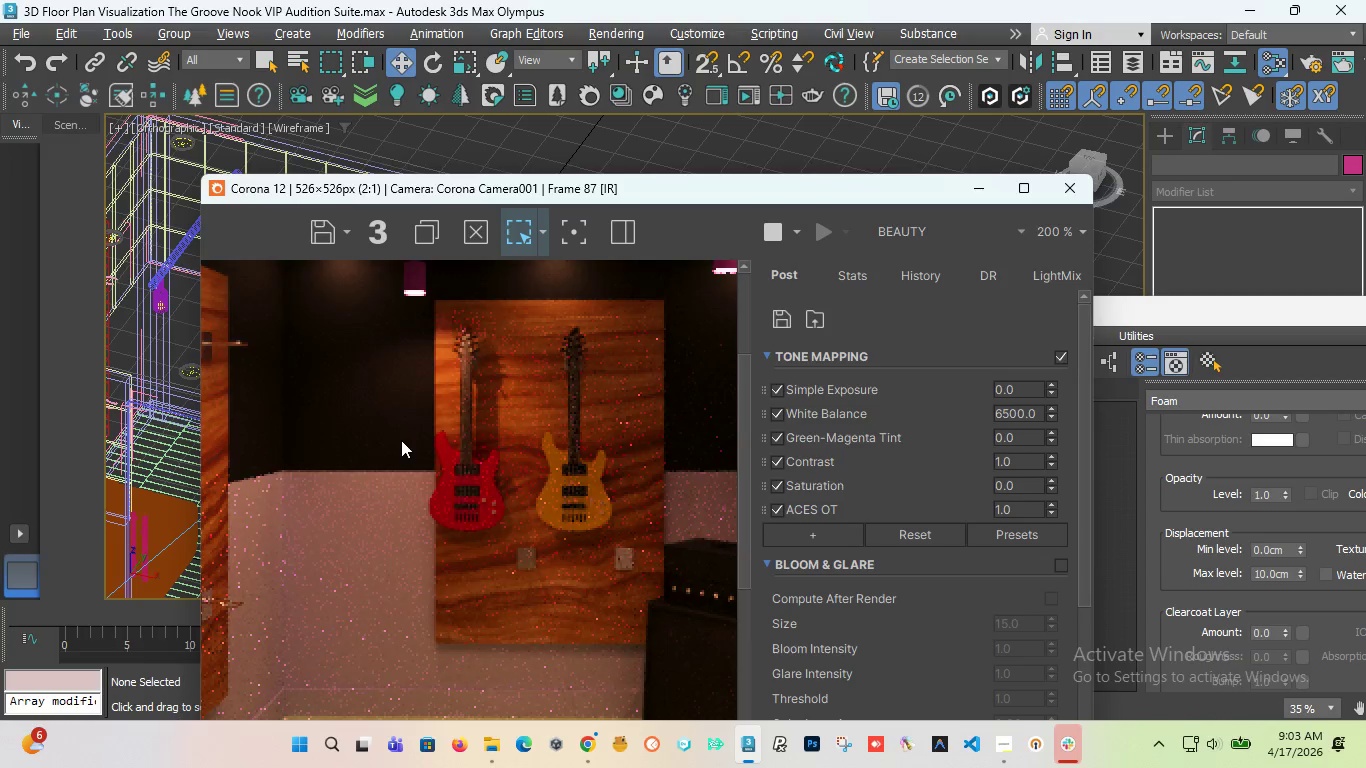 
scroll: coordinate [599, 555], scroll_direction: down, amount: 2.0
 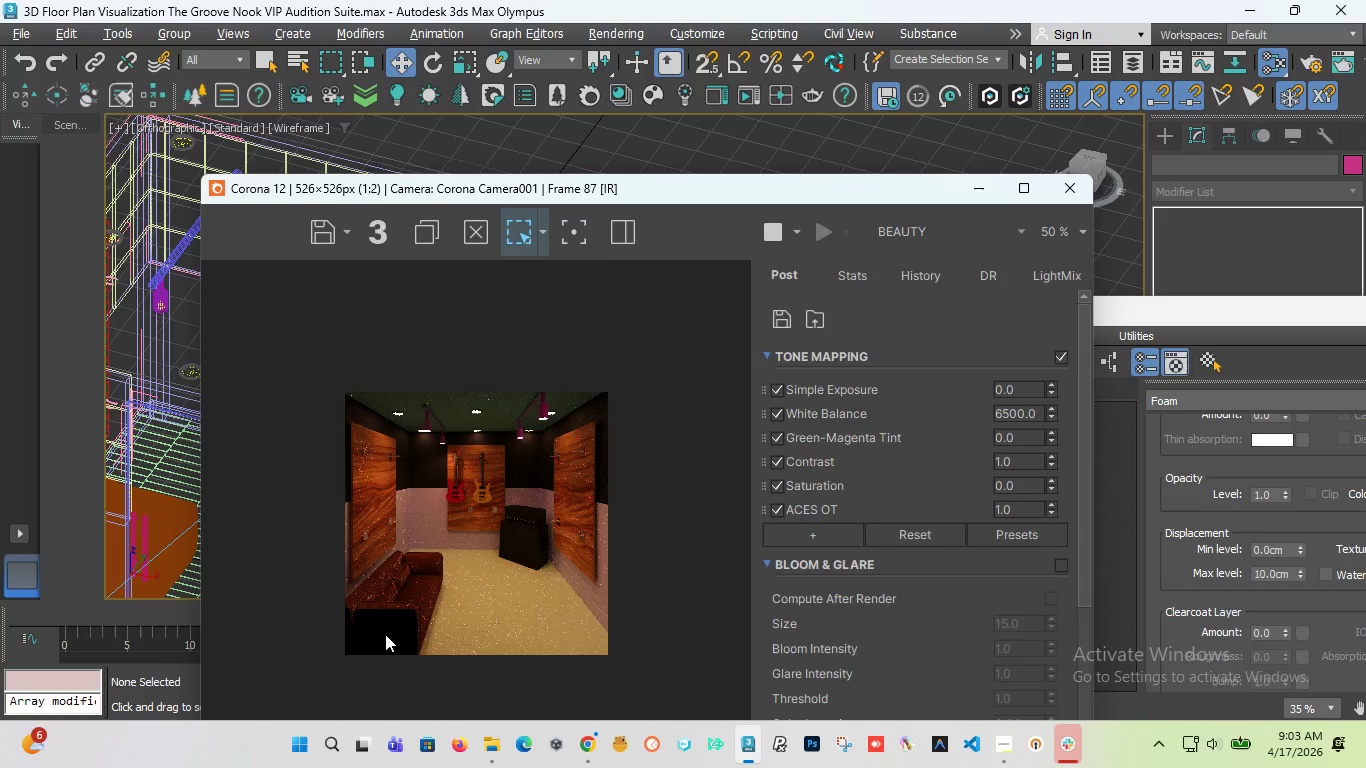 
scroll: coordinate [384, 634], scroll_direction: up, amount: 1.0
 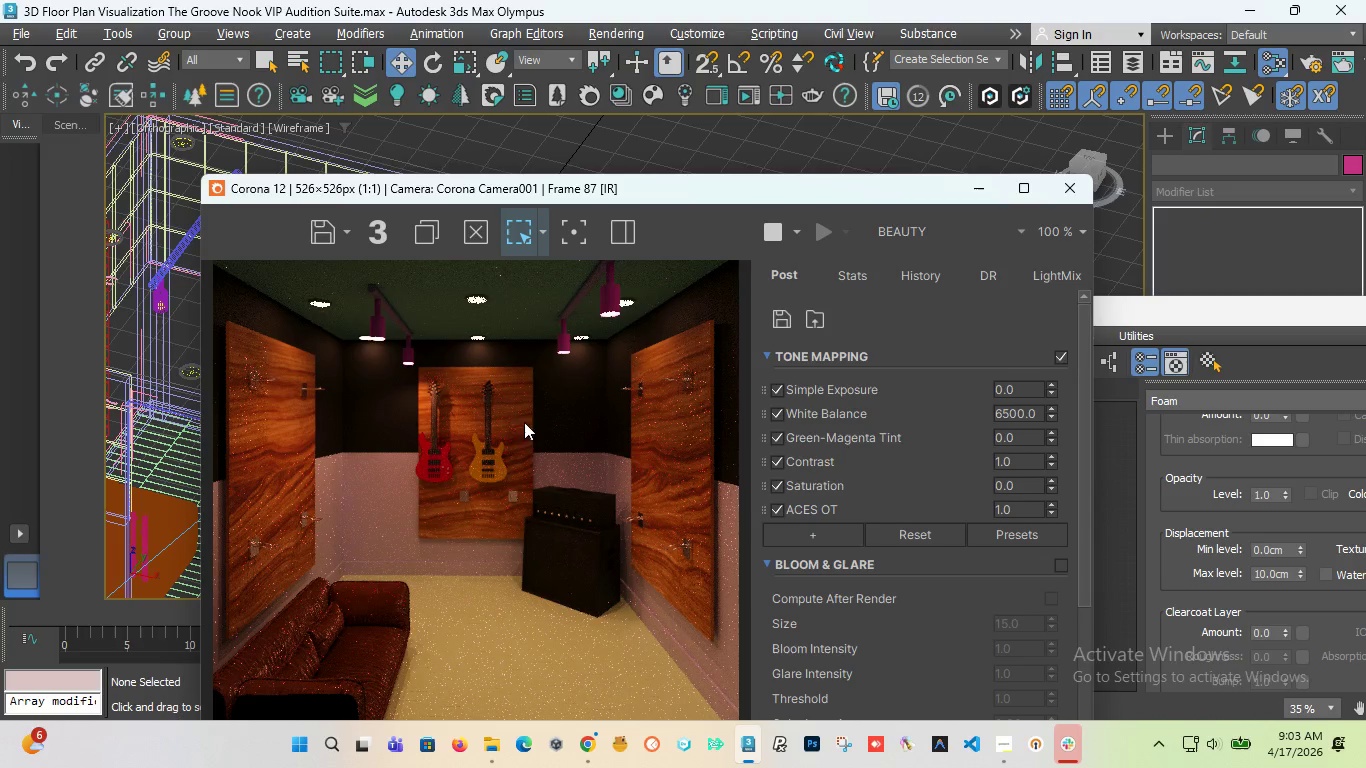 
wait(6.92)
 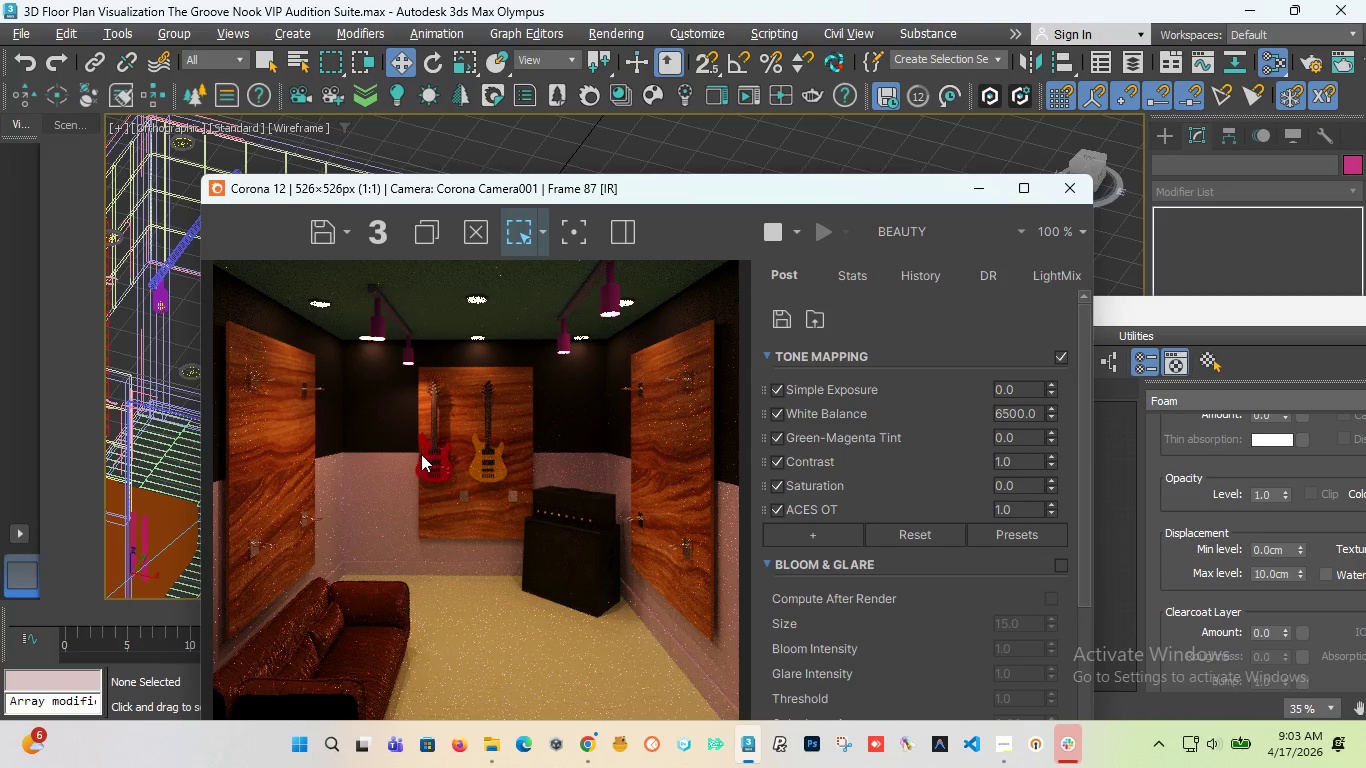 
left_click([1138, 314])
 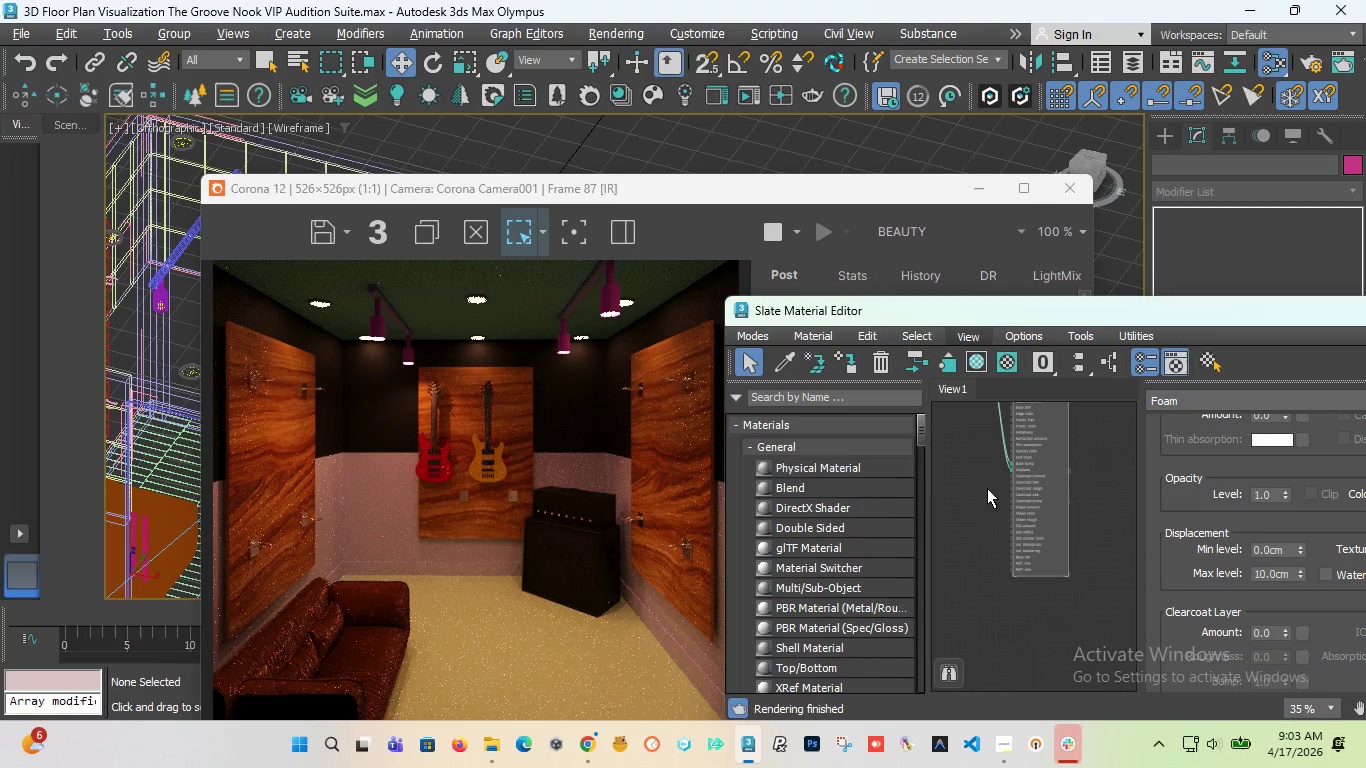 
scroll: coordinate [987, 506], scroll_direction: down, amount: 3.0
 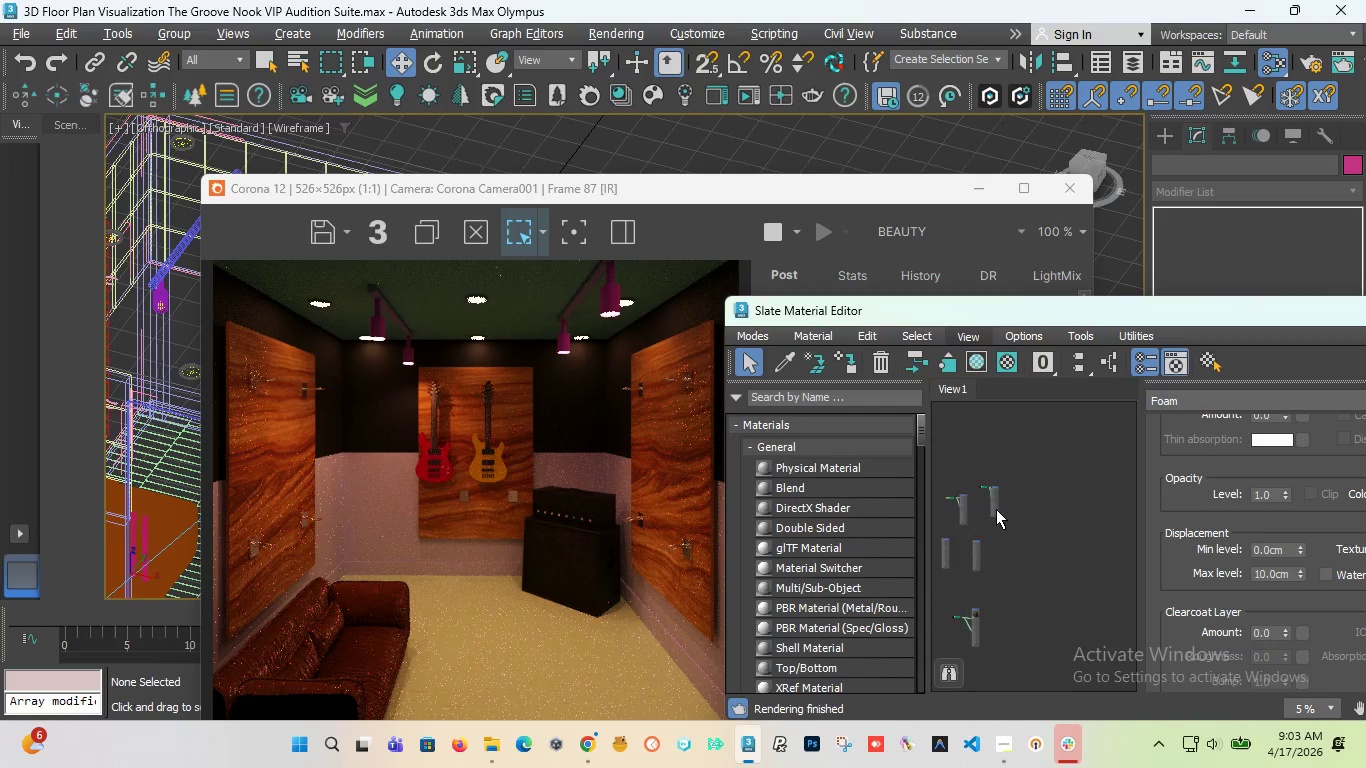 
scroll: coordinate [996, 509], scroll_direction: up, amount: 1.0
 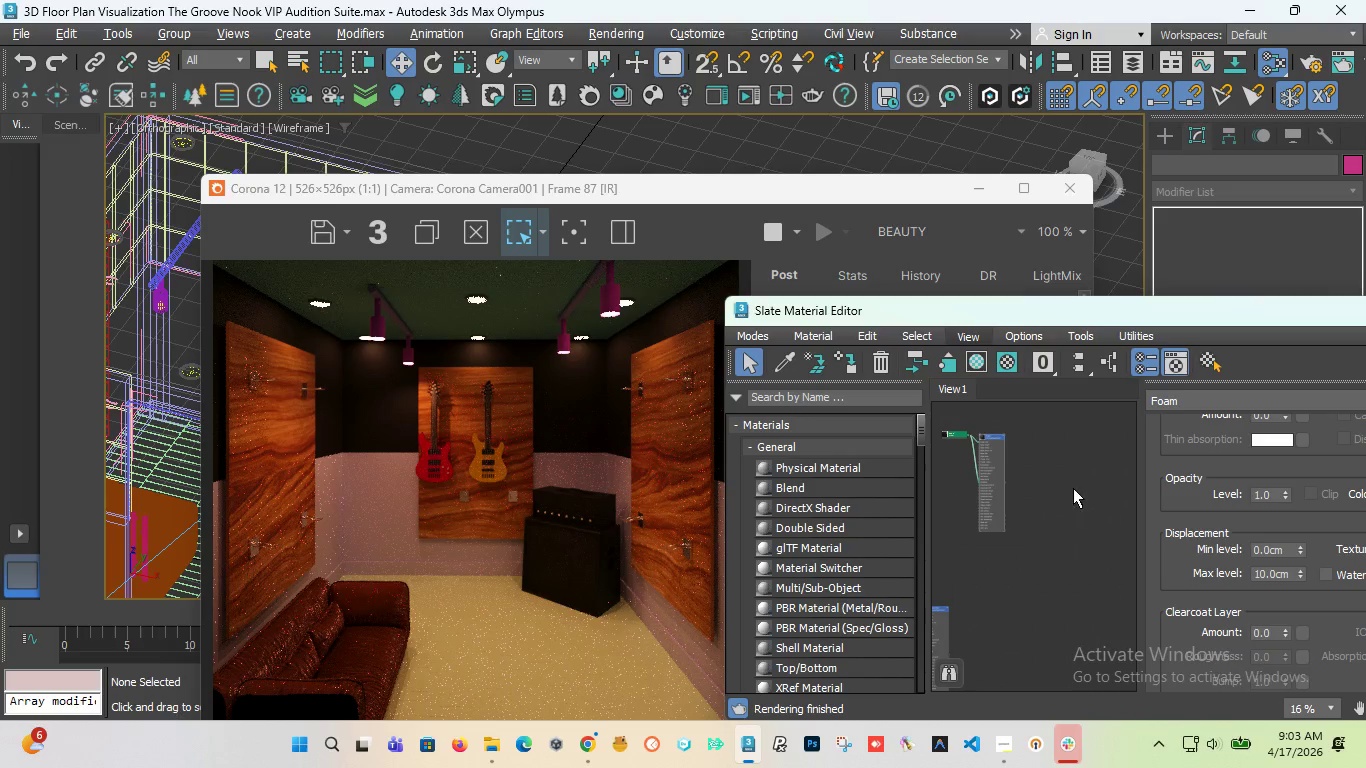 
right_click([1063, 456])
 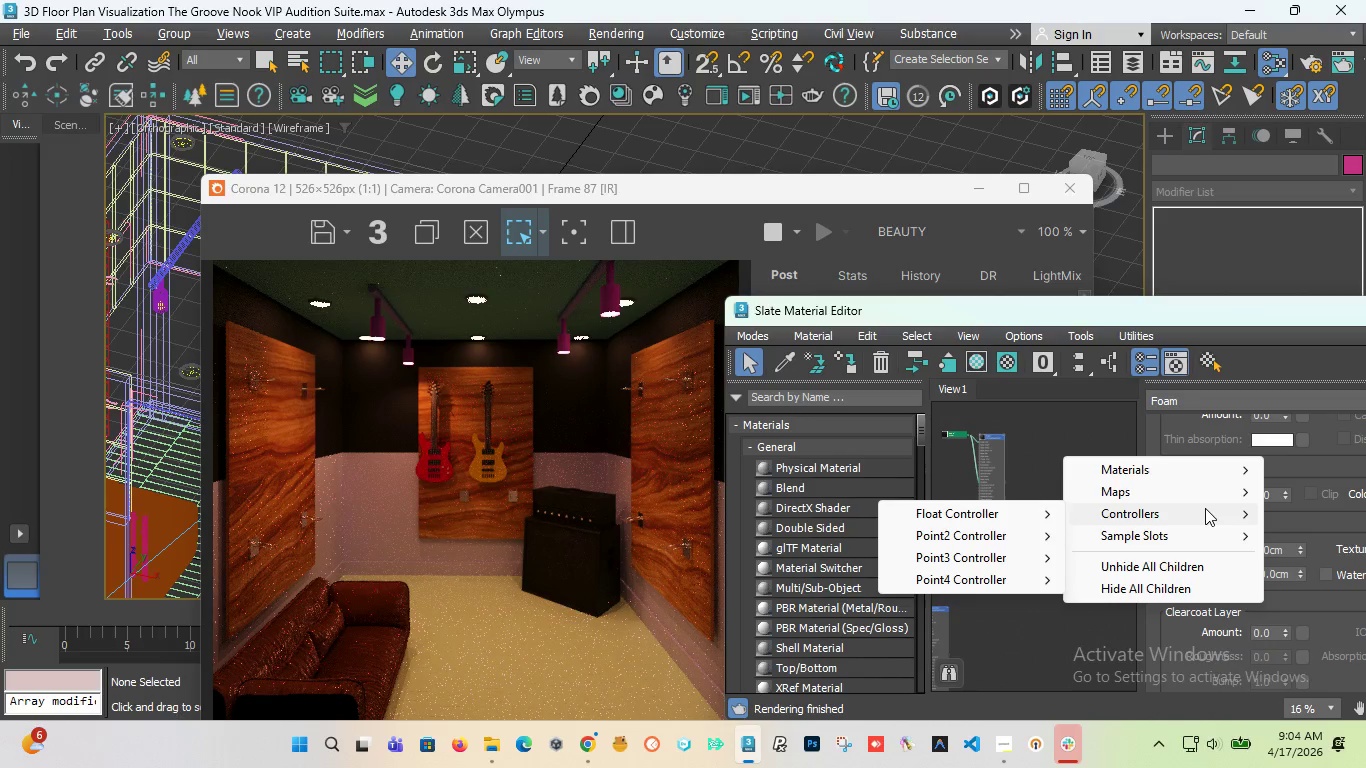 
wait(8.86)
 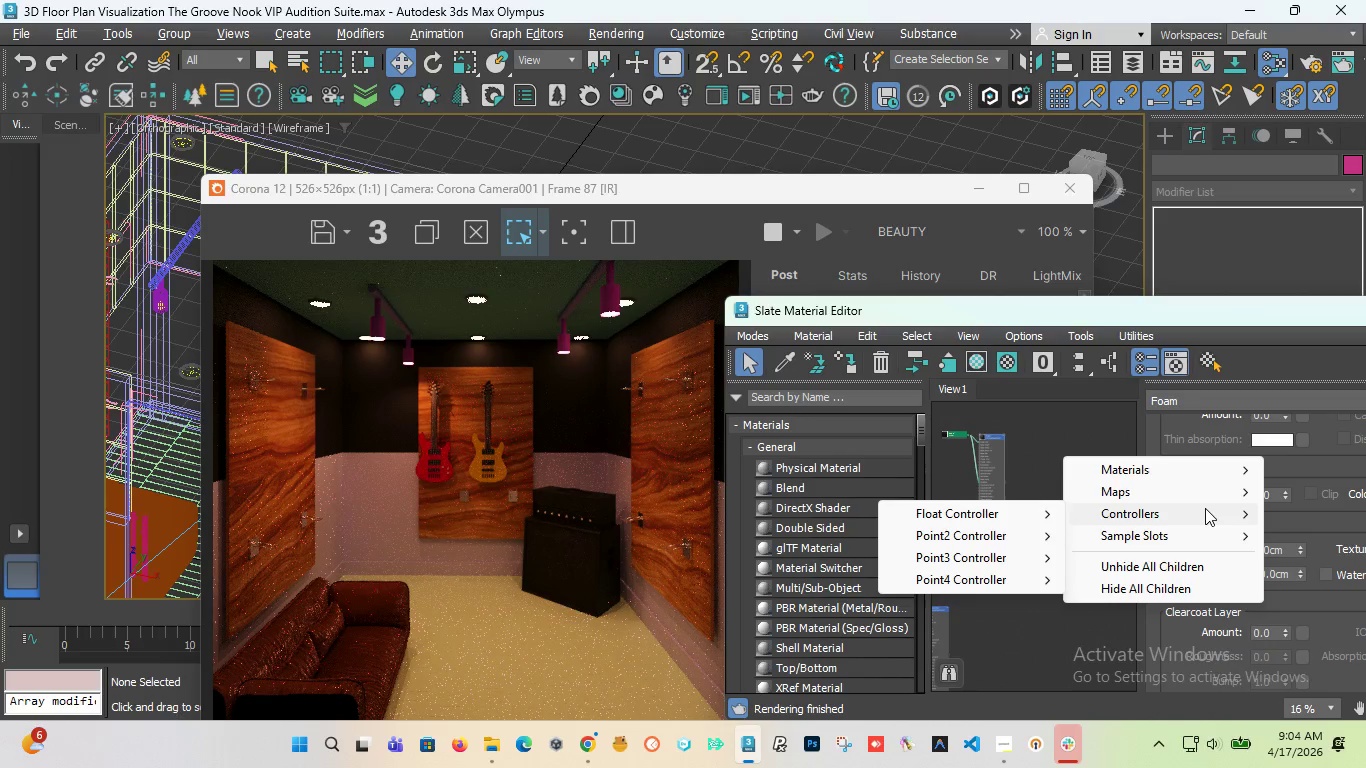 
left_click([1152, 513])
 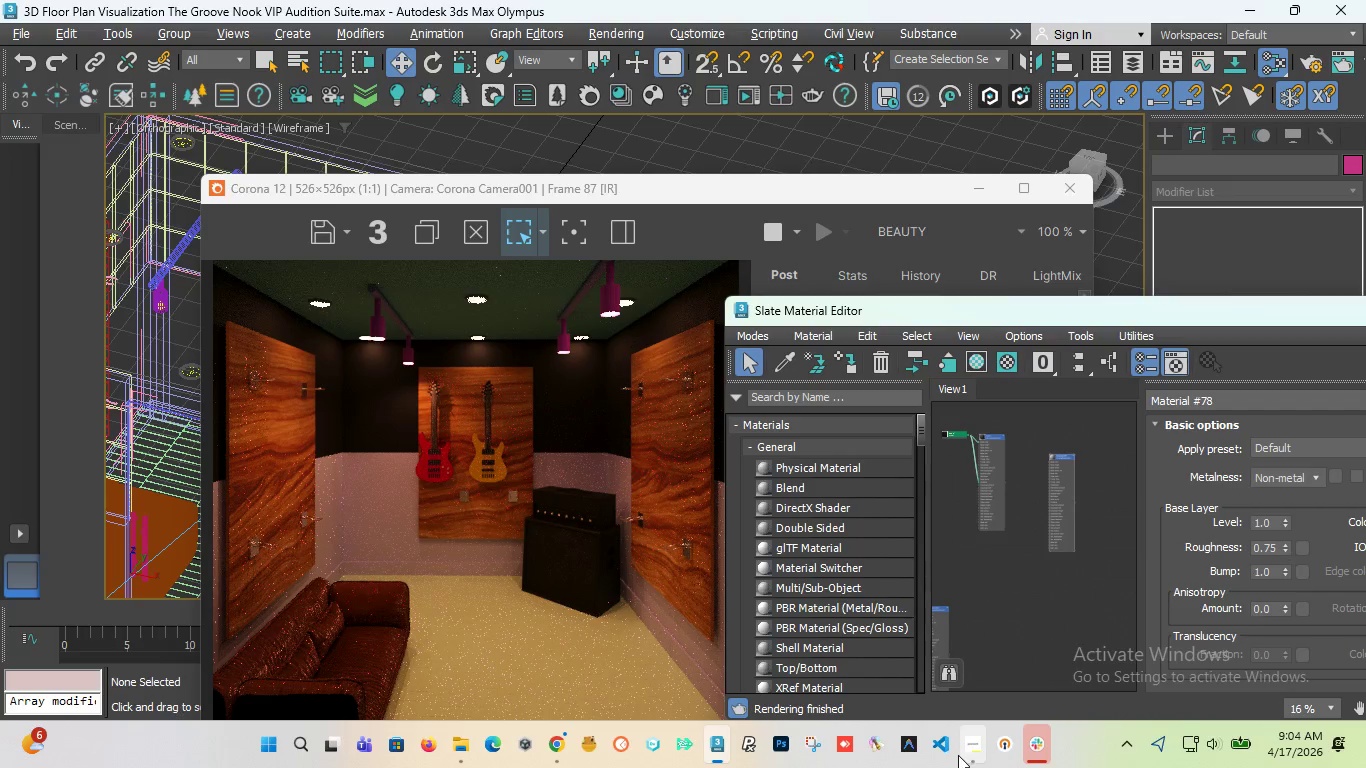 
left_click([962, 753])
 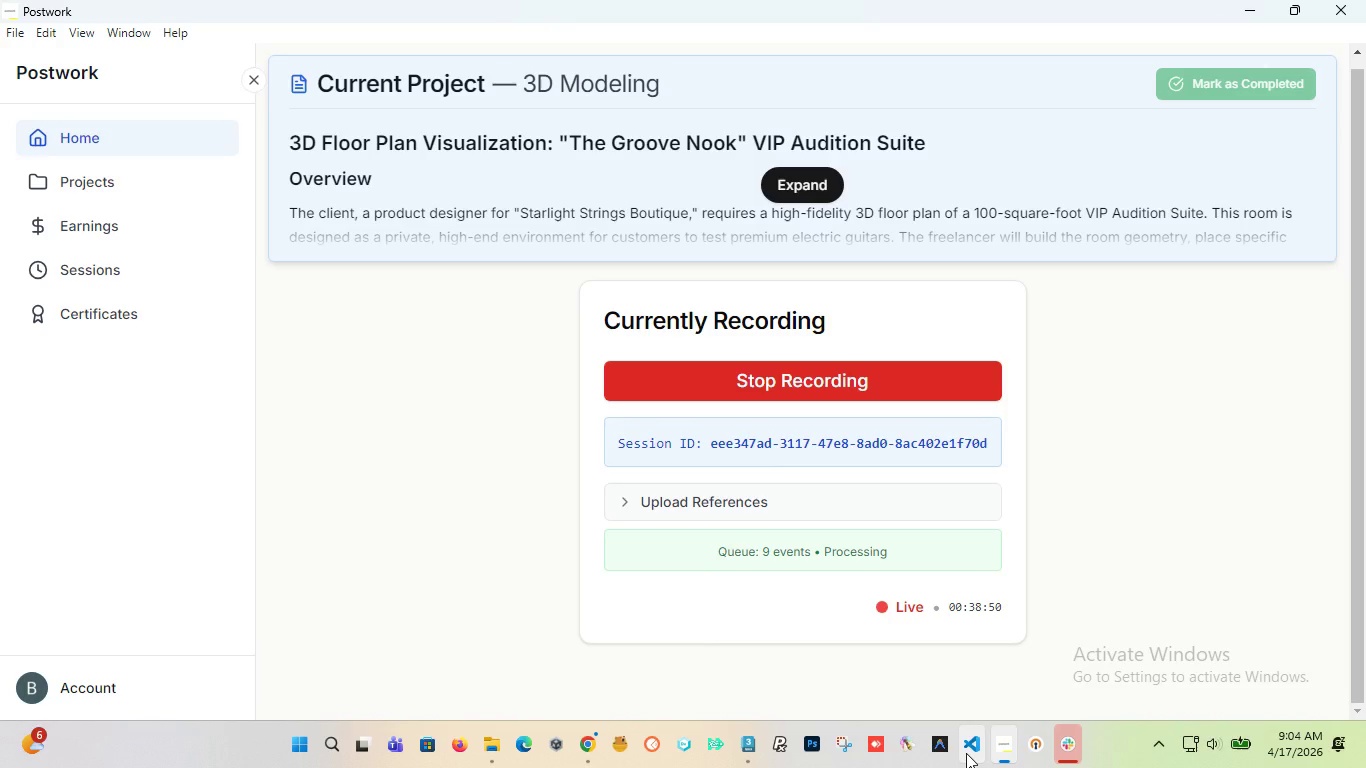 
left_click([737, 641])
 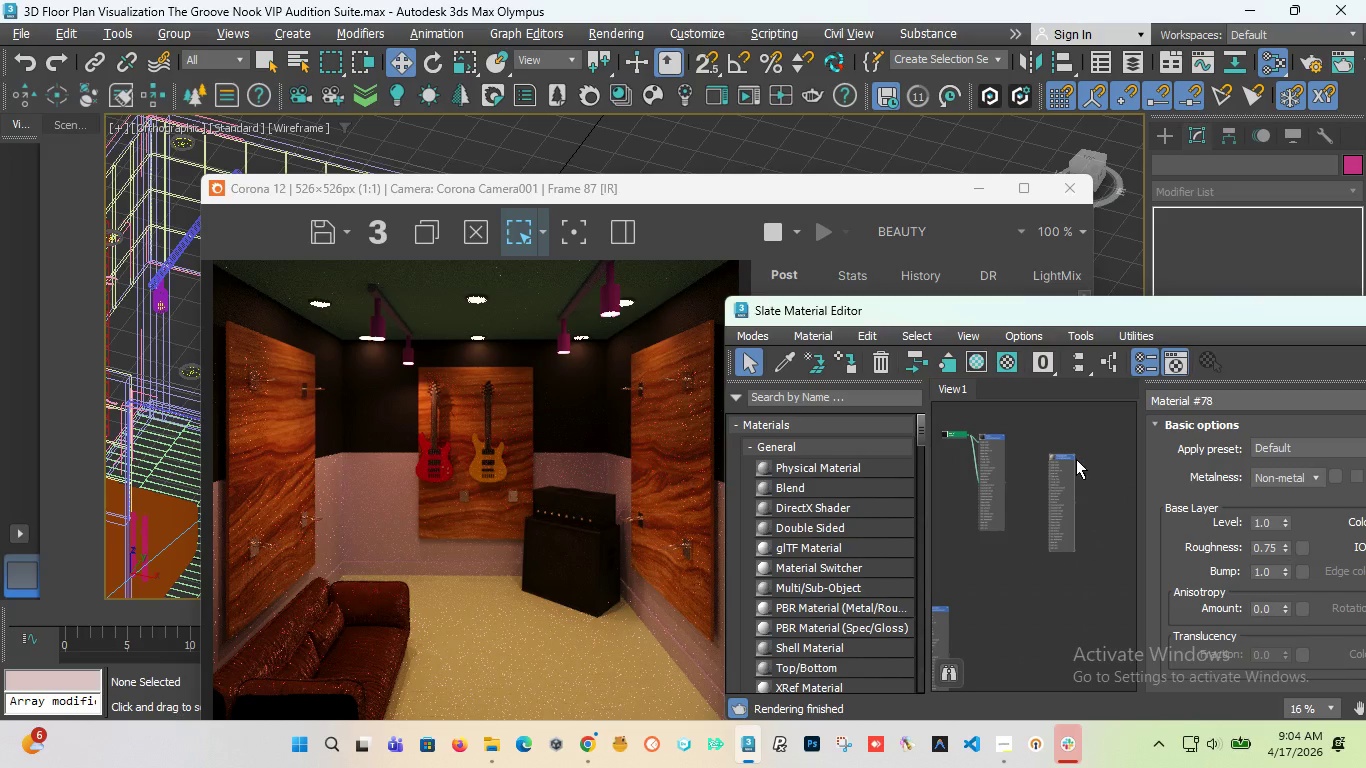 
left_click([1062, 471])
 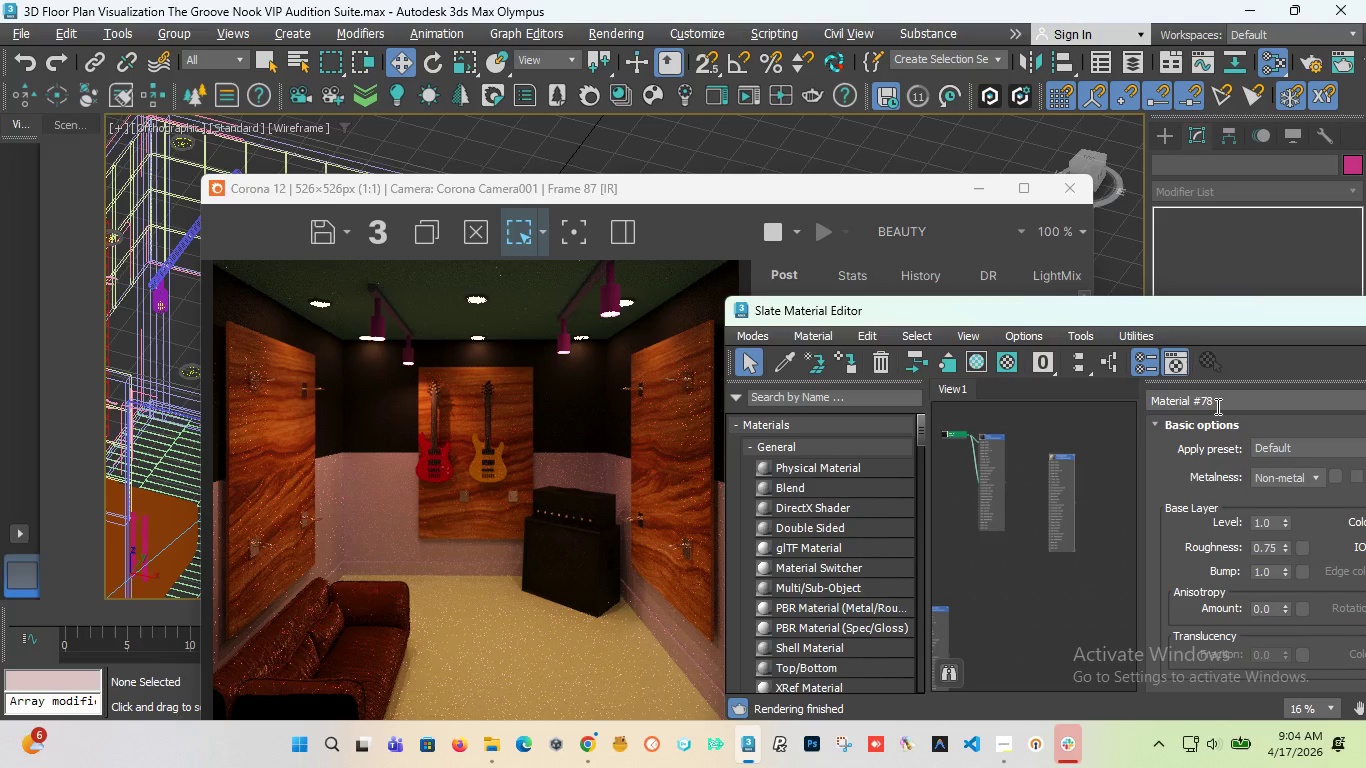 
left_click_drag(start_coordinate=[1216, 406], to_coordinate=[1078, 389])
 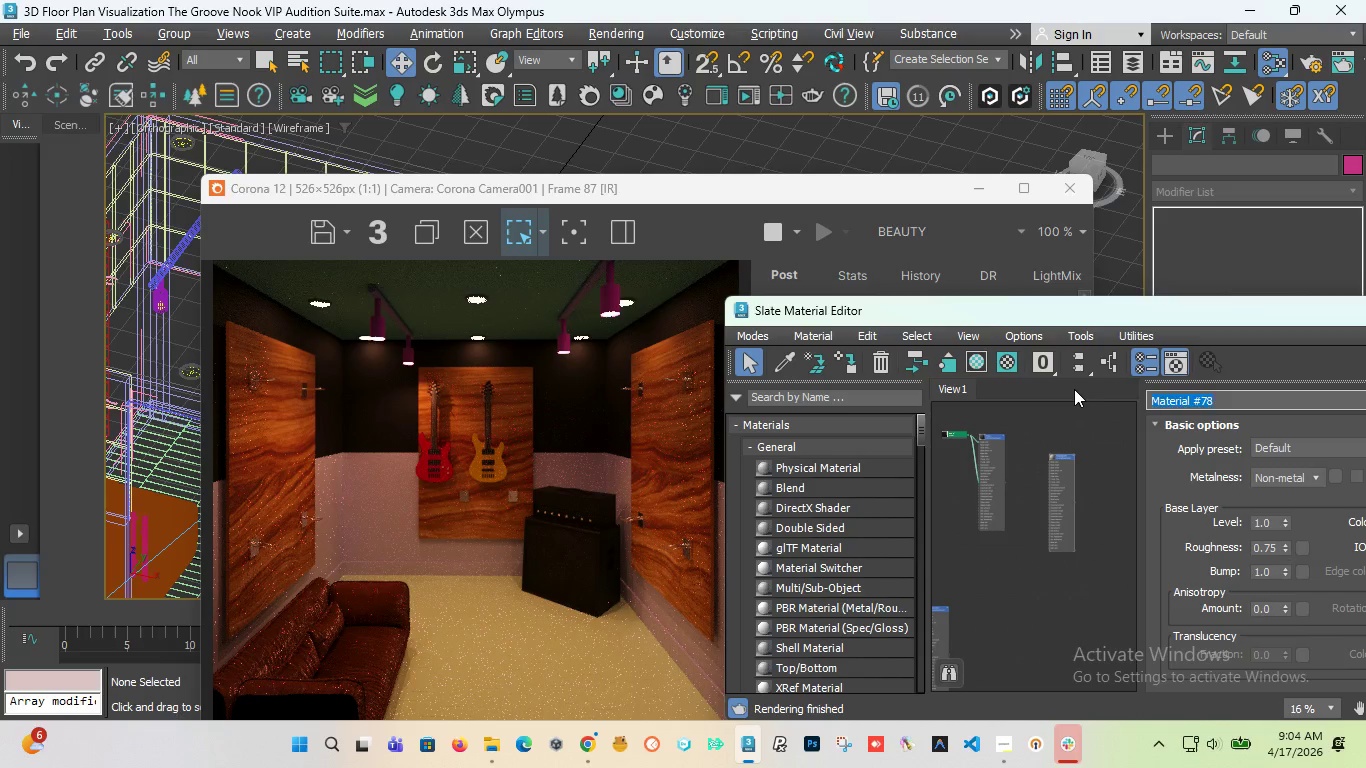 
type(ceilin)
 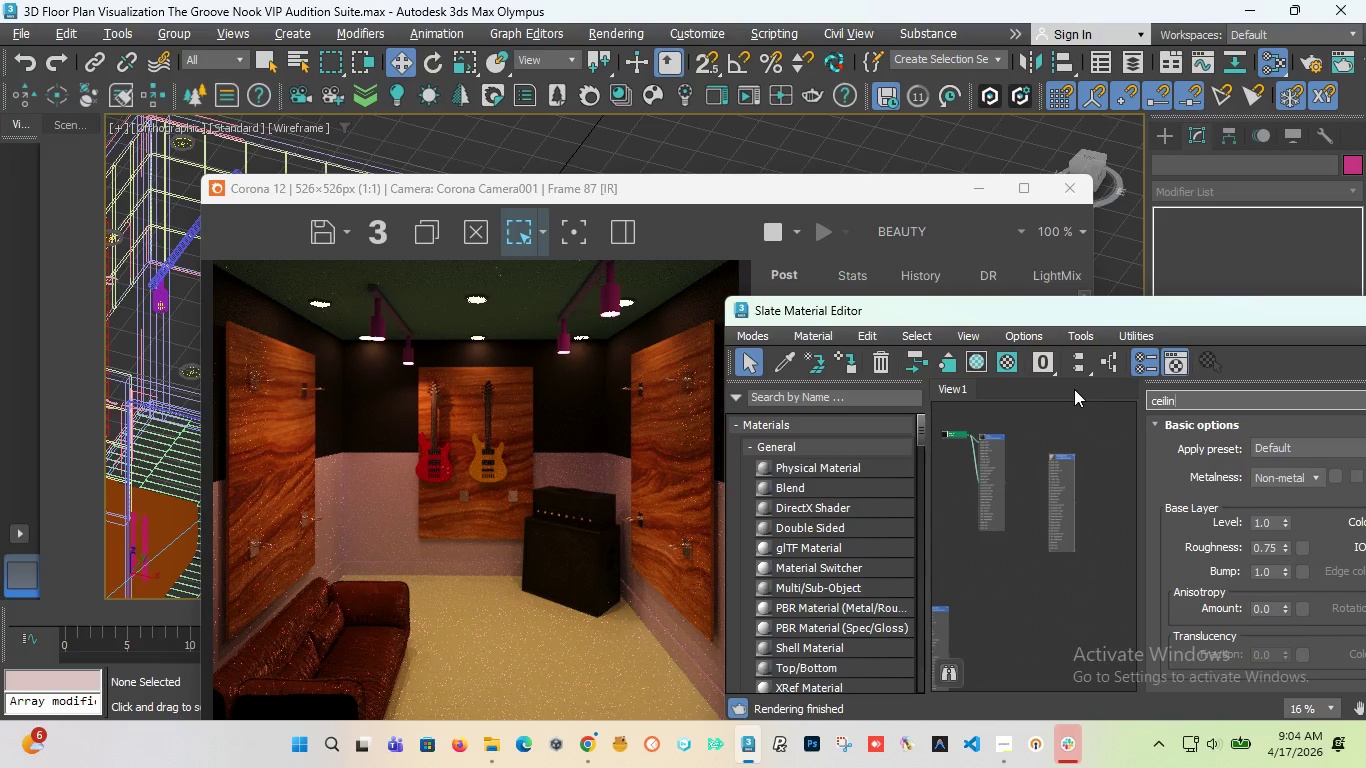 
key(Enter)
 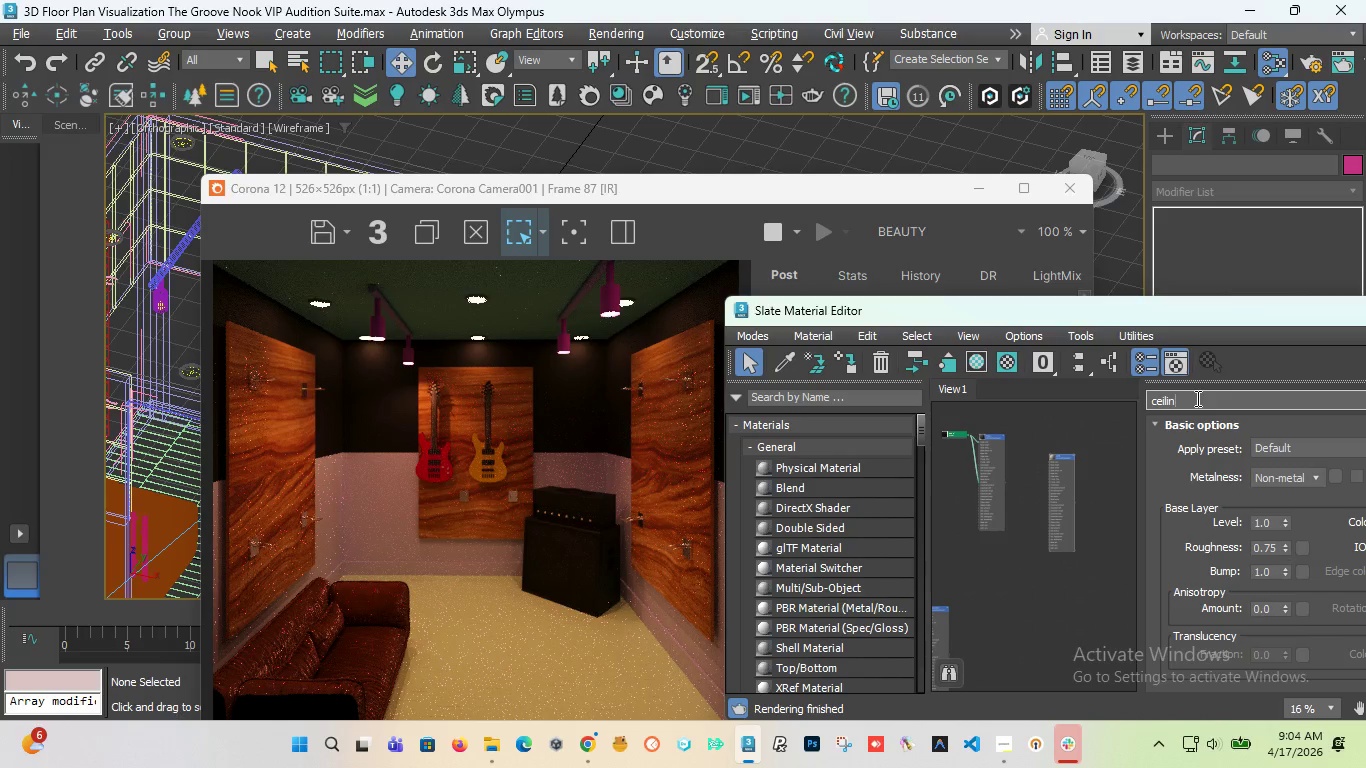 
left_click([1051, 480])
 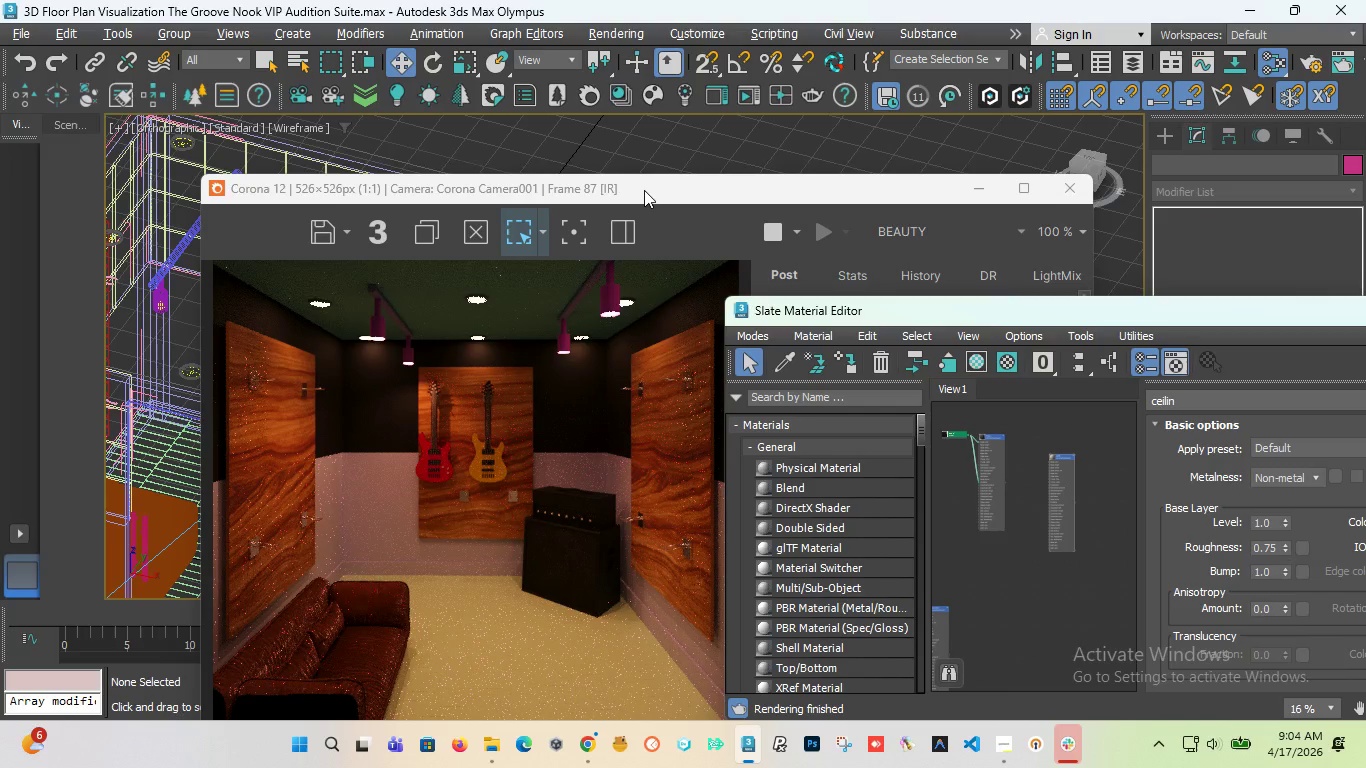 
left_click_drag(start_coordinate=[644, 190], to_coordinate=[669, 549])
 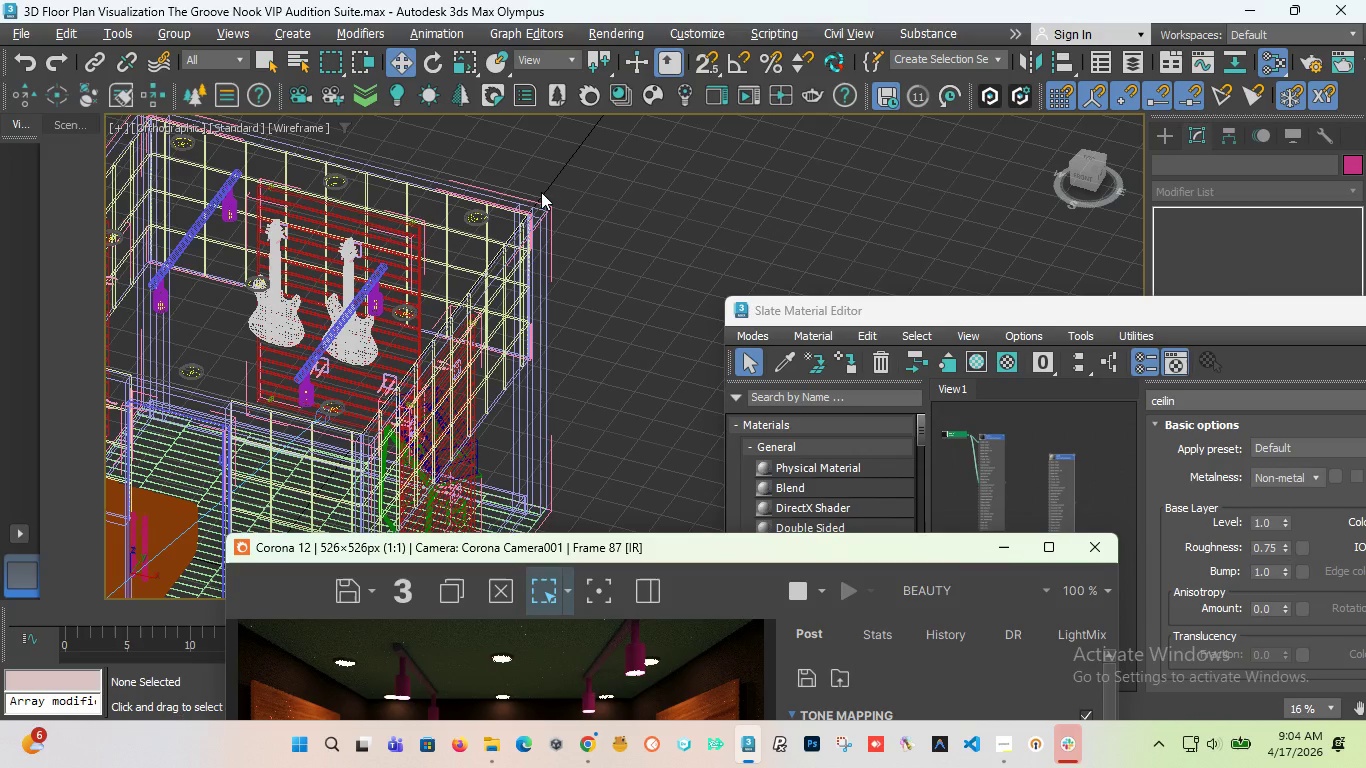 
left_click([537, 196])
 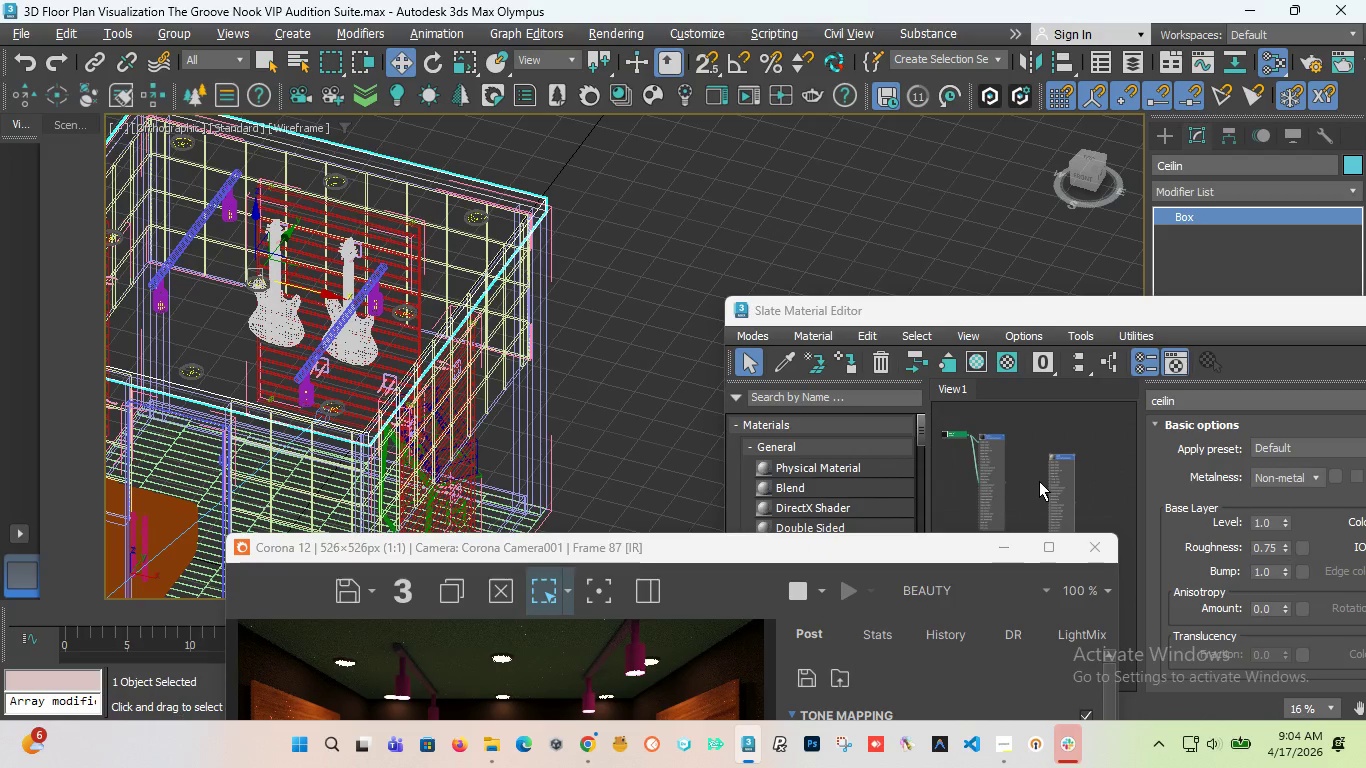 
left_click([1061, 468])
 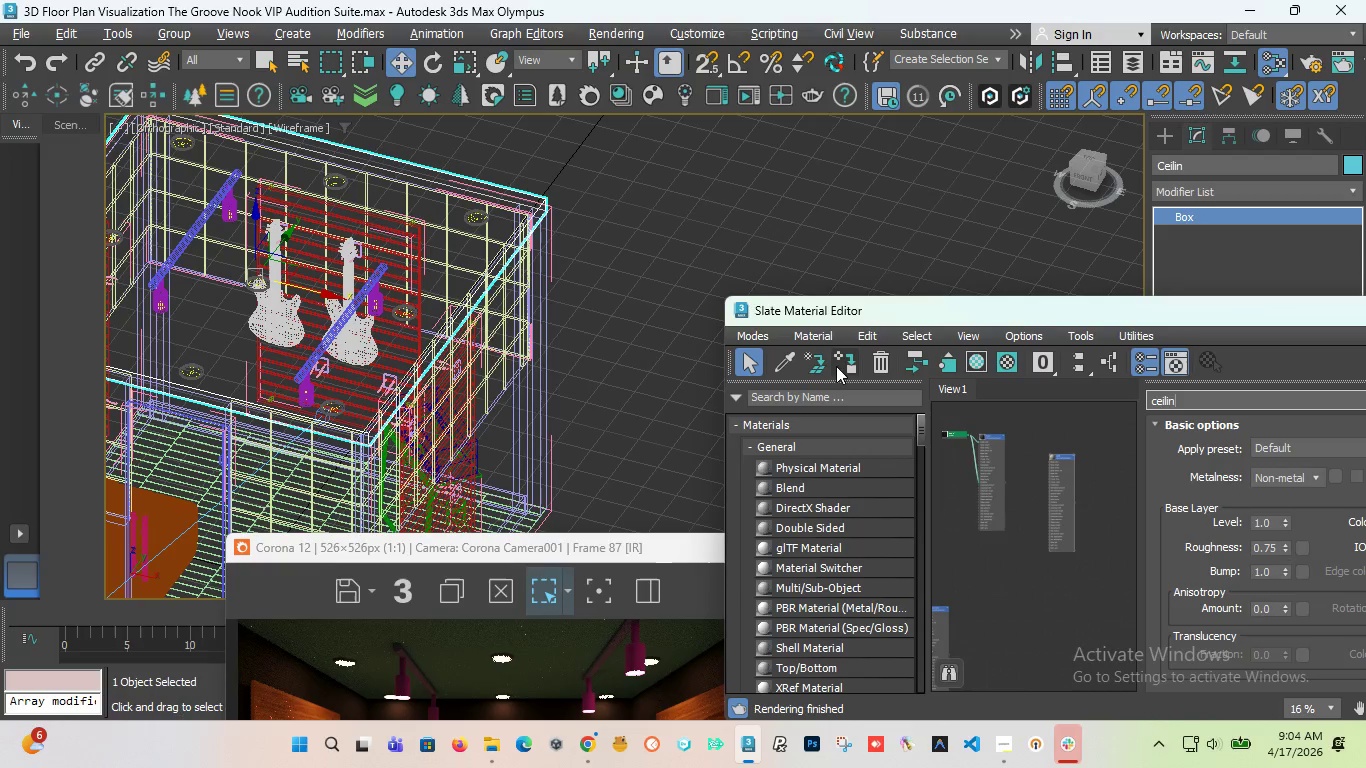 
left_click([849, 362])
 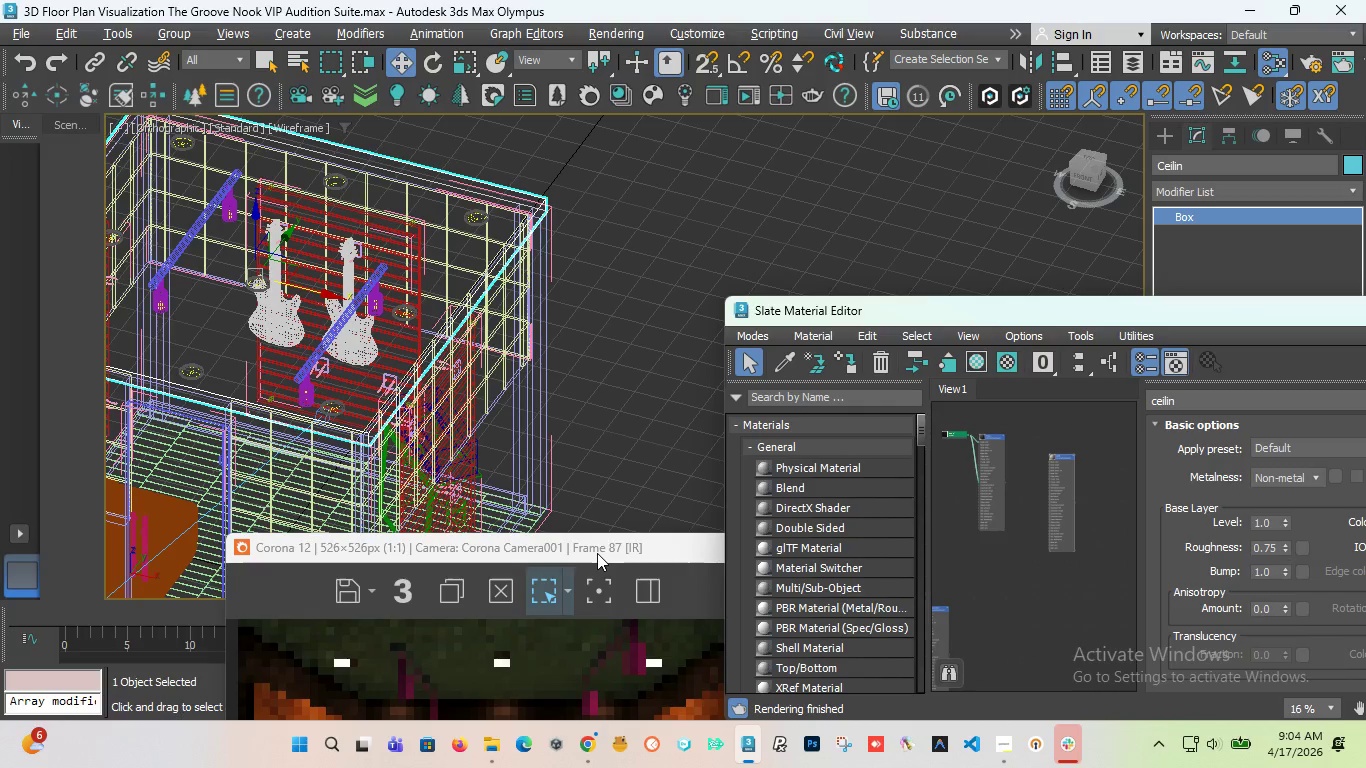 
wait(6.41)
 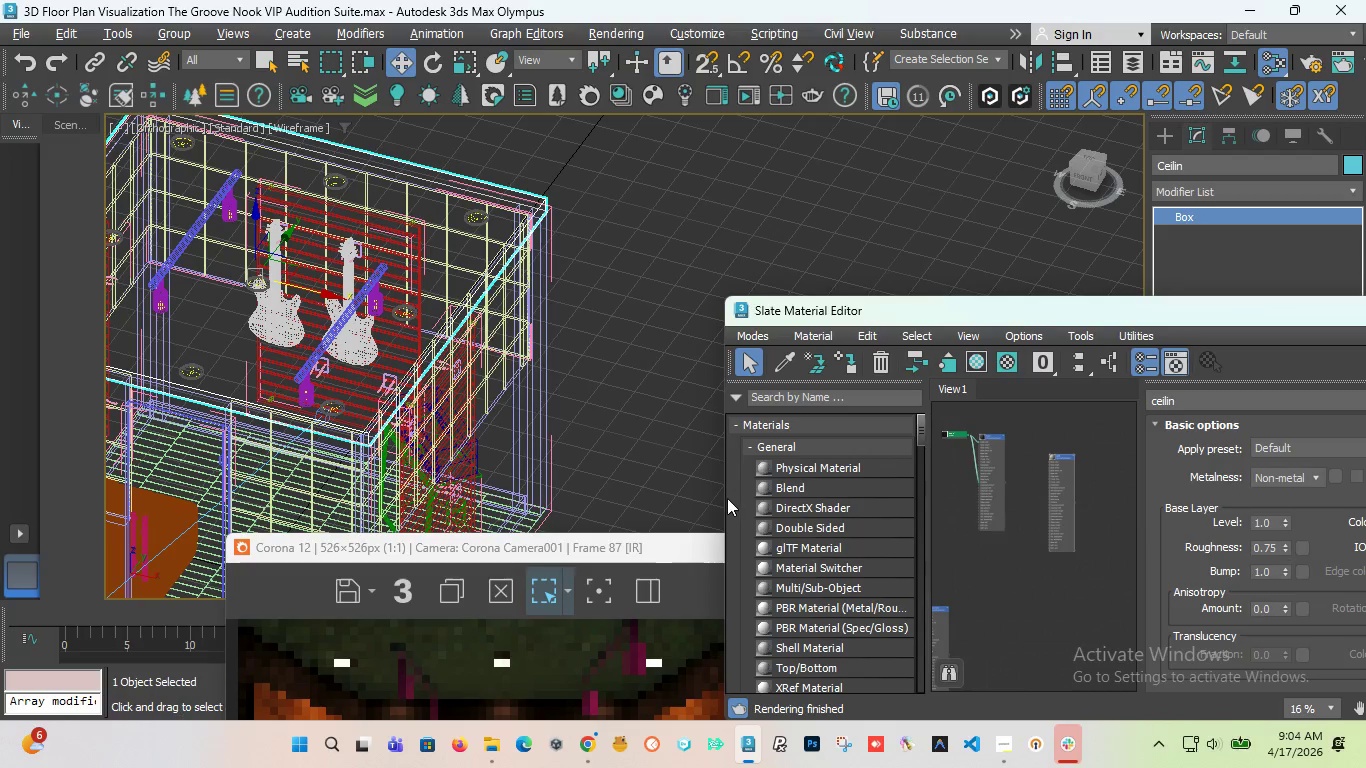 
left_click_drag(start_coordinate=[597, 553], to_coordinate=[483, 288])
 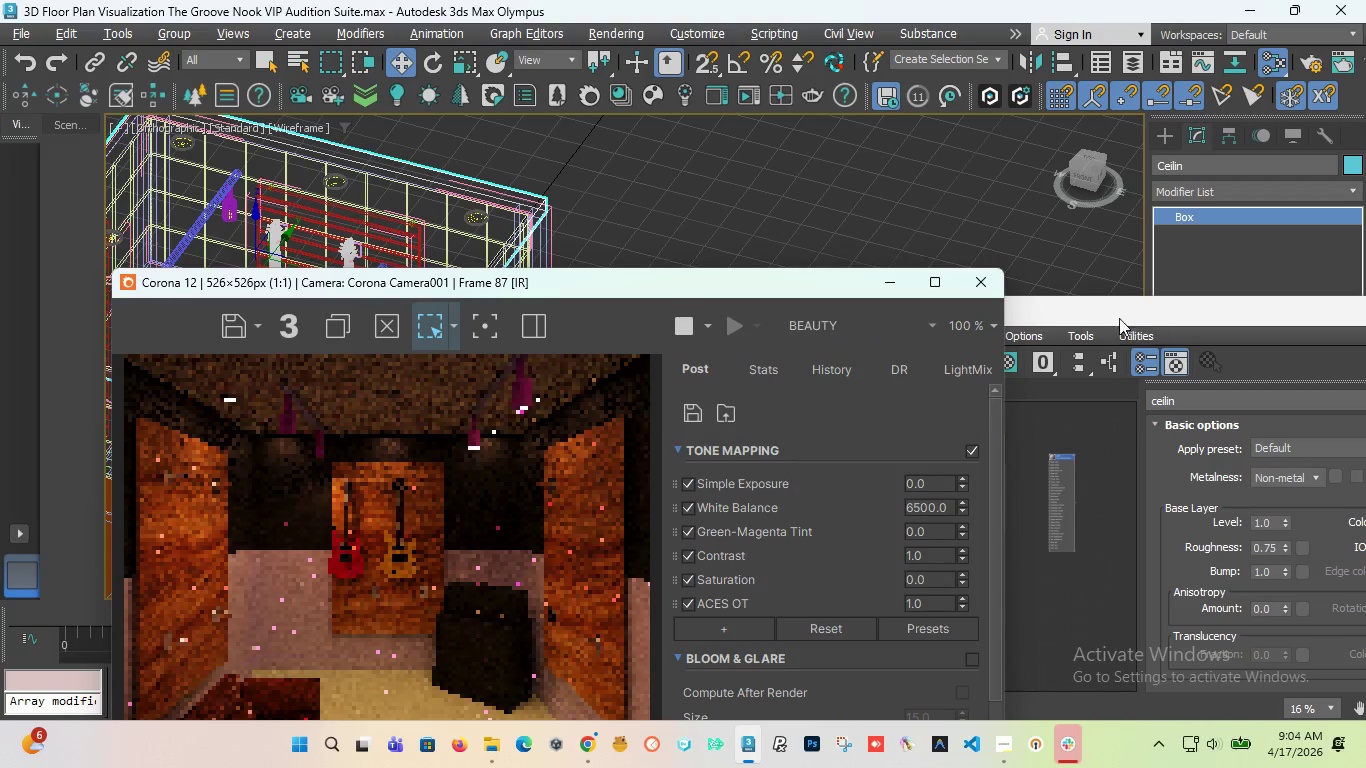 
left_click_drag(start_coordinate=[1110, 314], to_coordinate=[972, 273])
 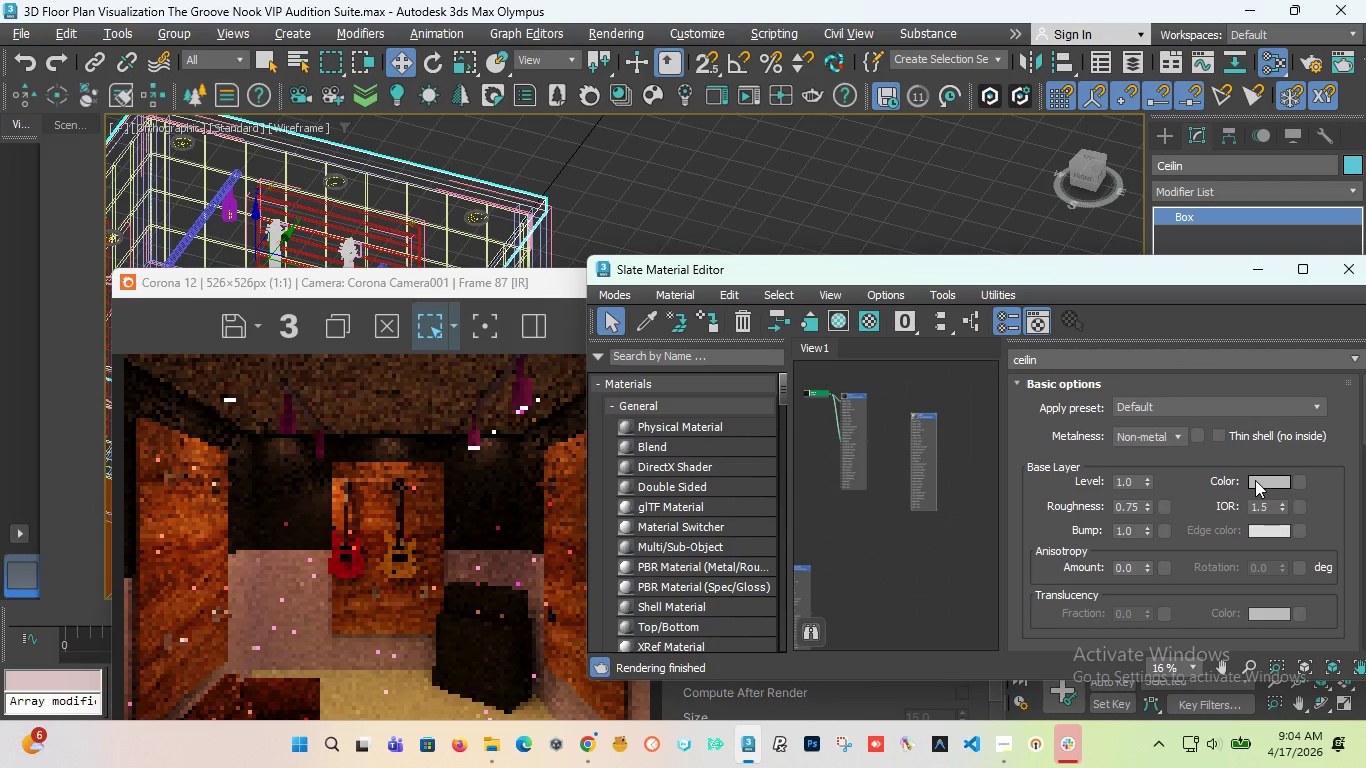 
left_click([1255, 480])
 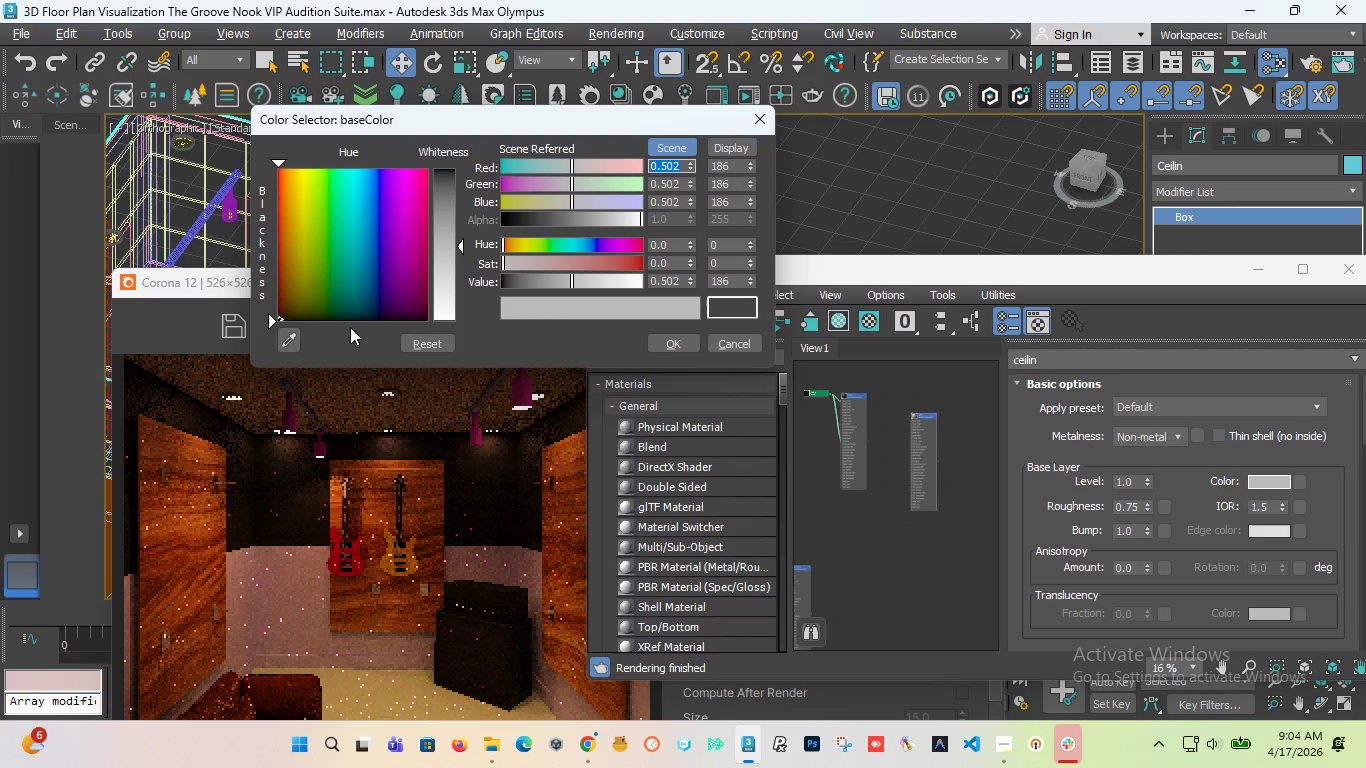 
left_click([290, 337])
 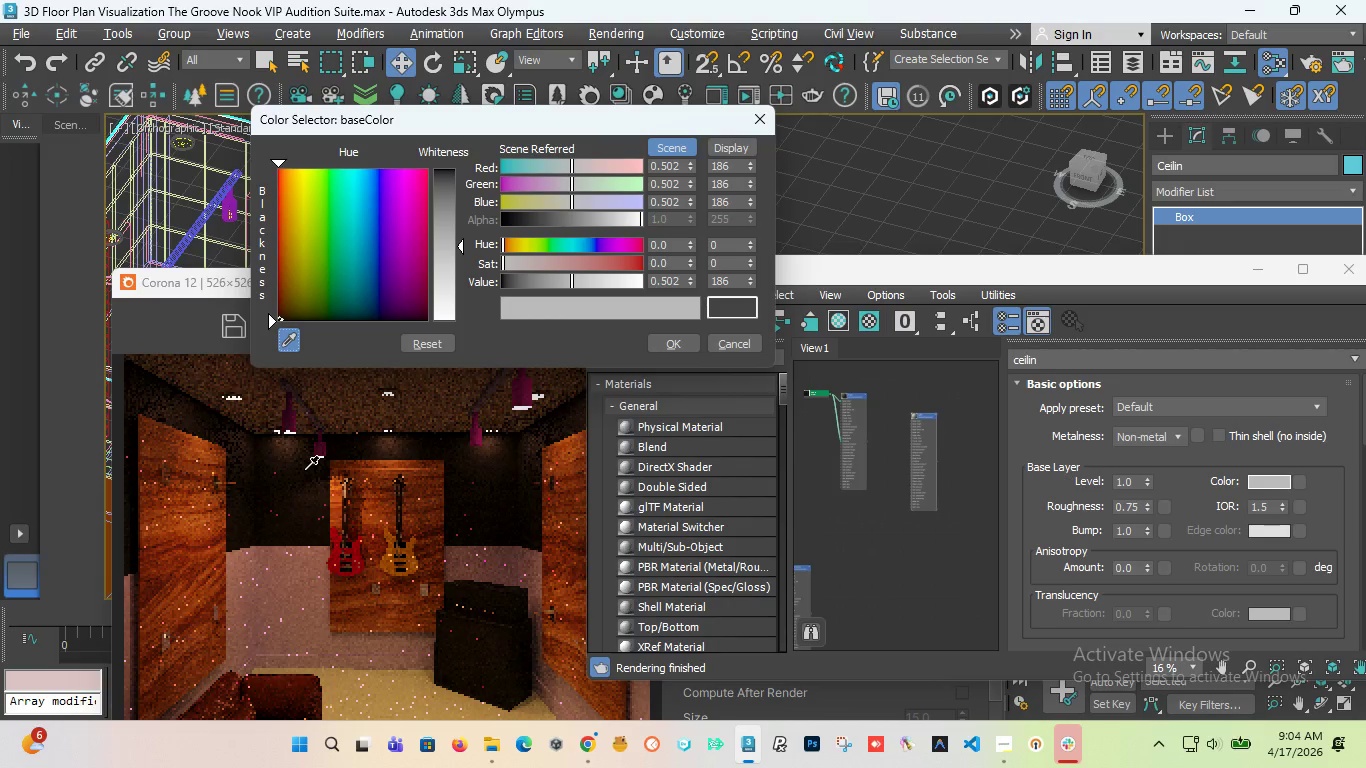 
left_click([304, 470])
 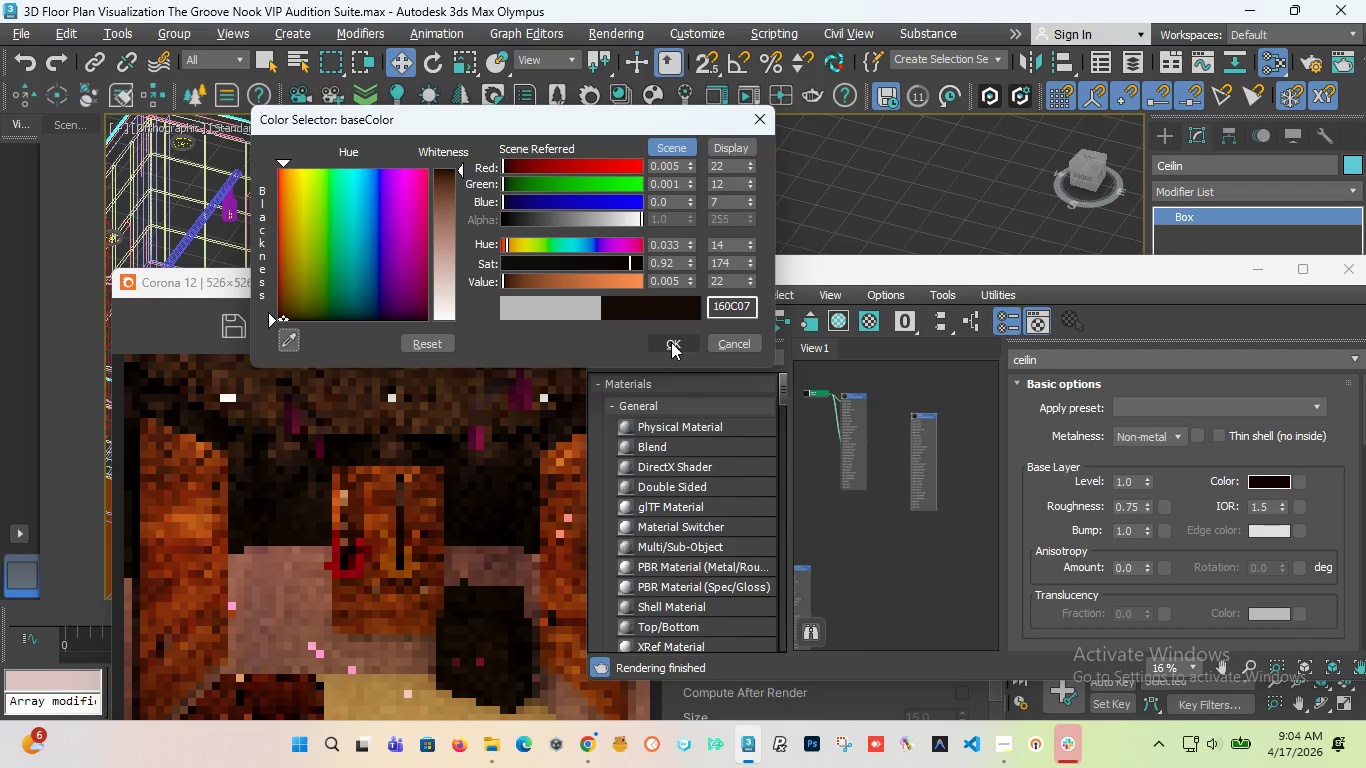 
left_click([671, 342])
 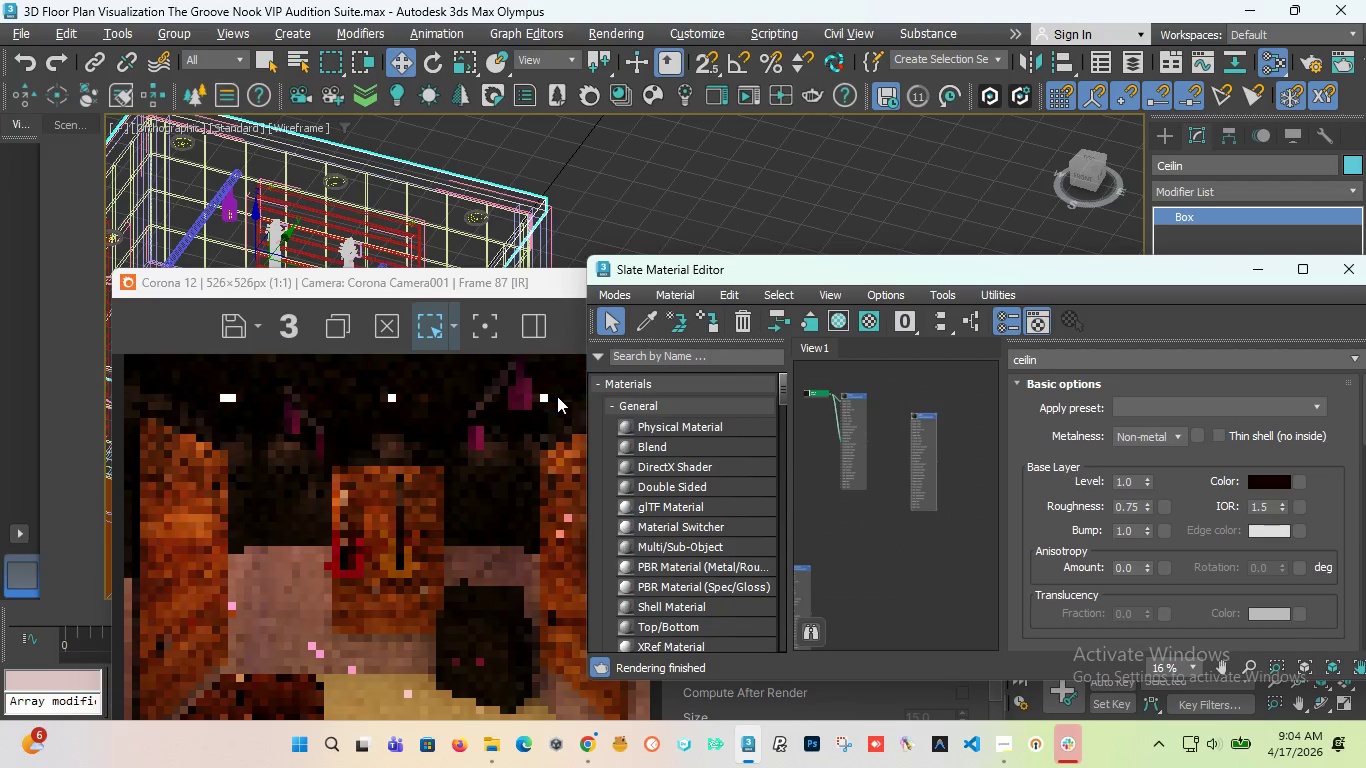 
left_click([1265, 484])
 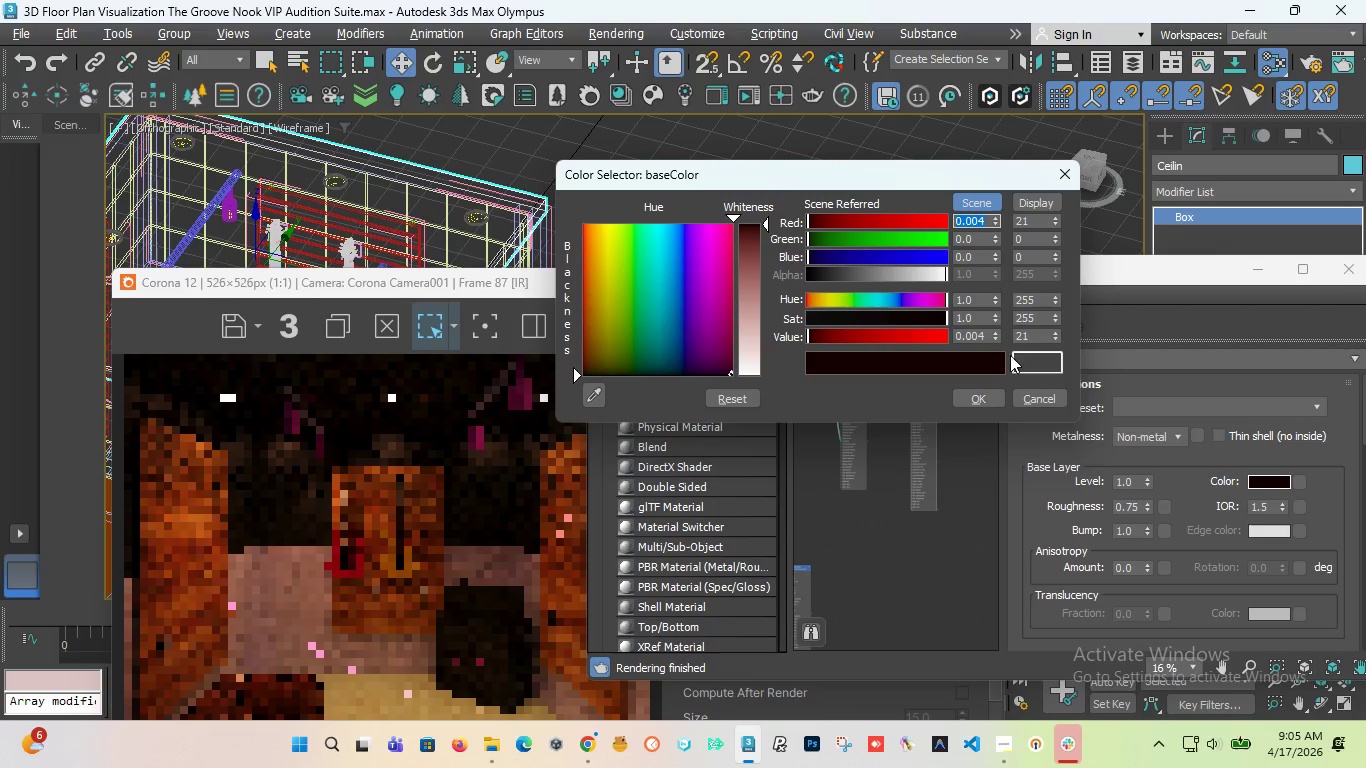 
left_click_drag(start_coordinate=[1057, 337], to_coordinate=[1057, 342])
 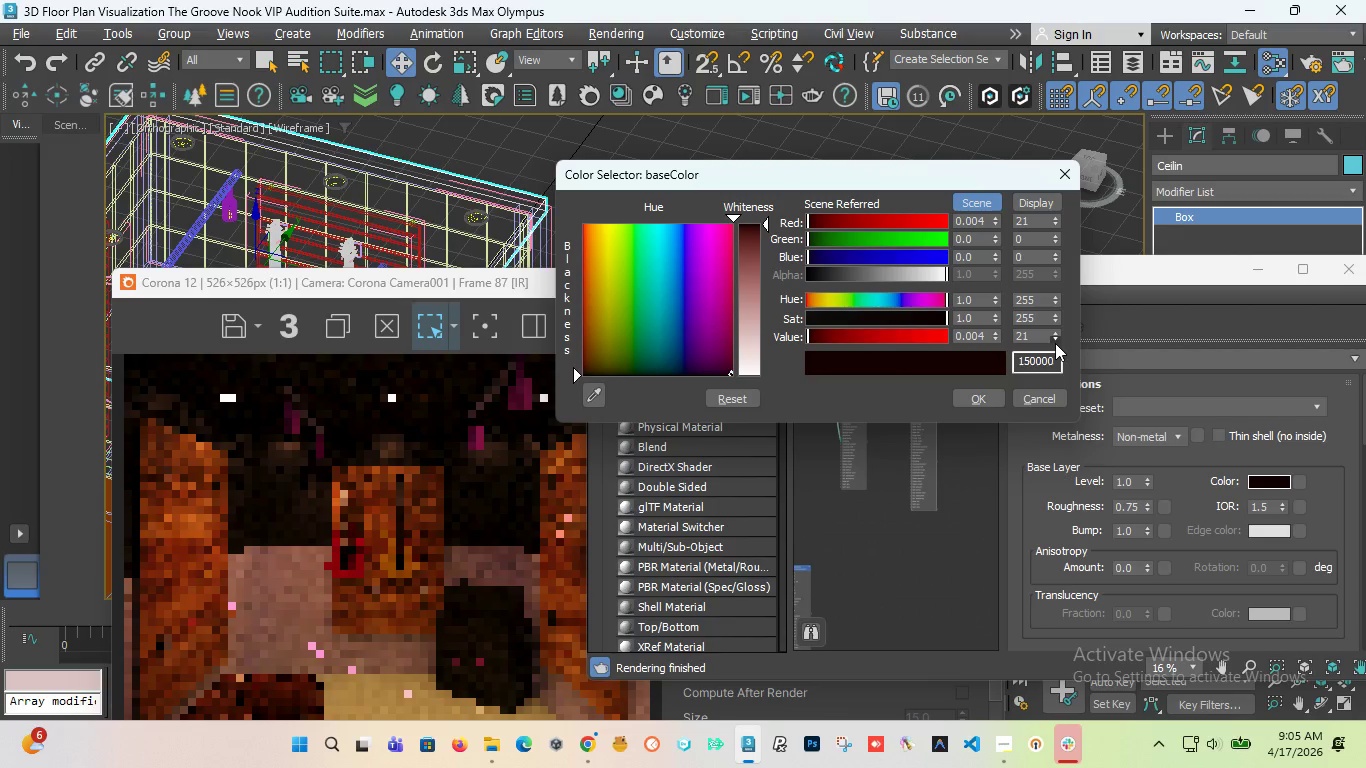 
double_click([1055, 343])
 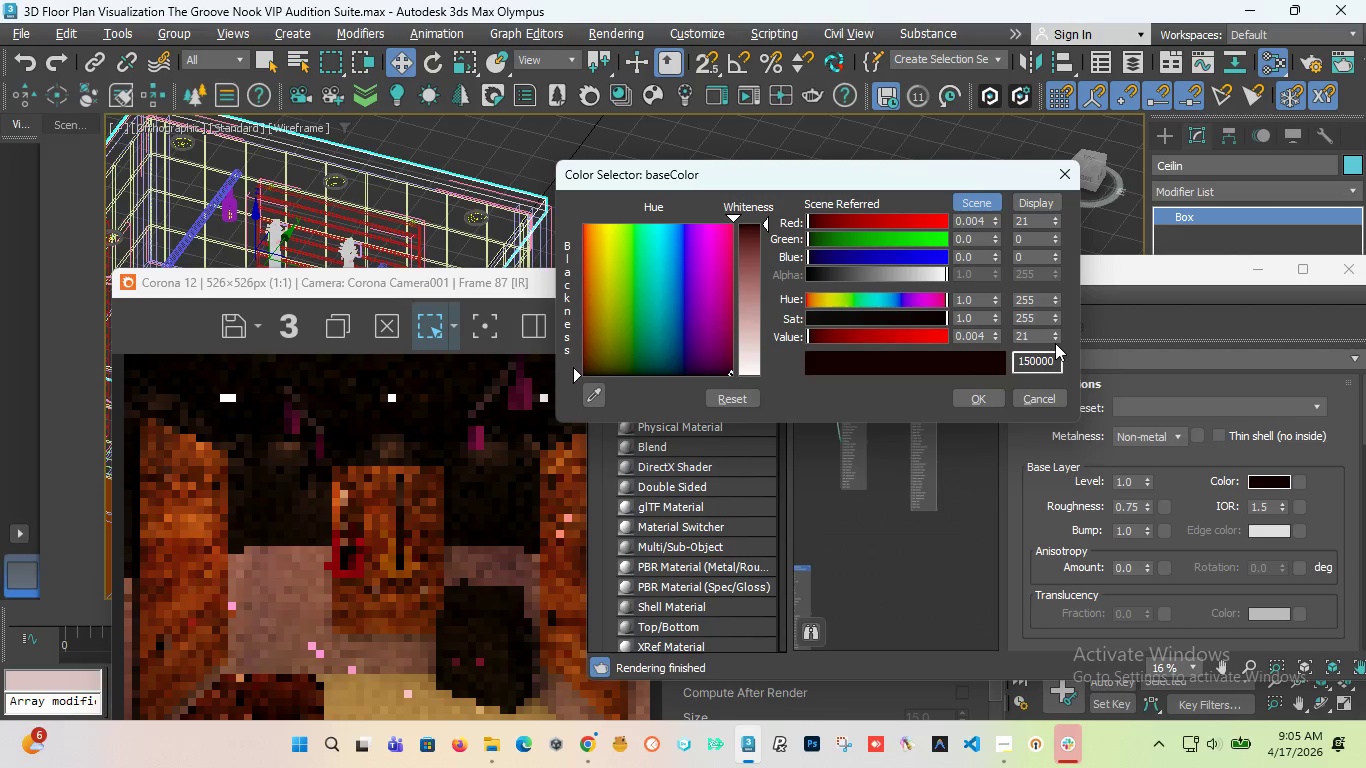 
triple_click([1055, 343])
 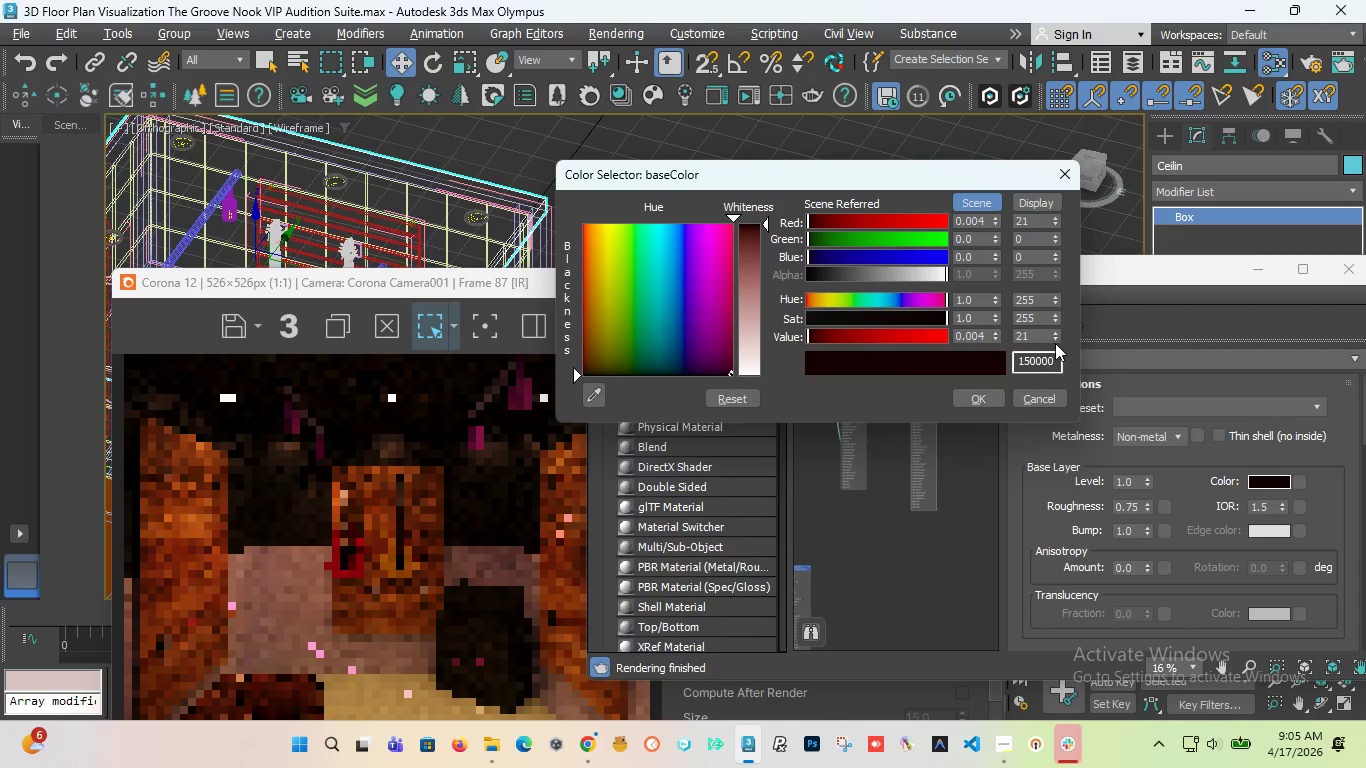 
triple_click([1055, 343])
 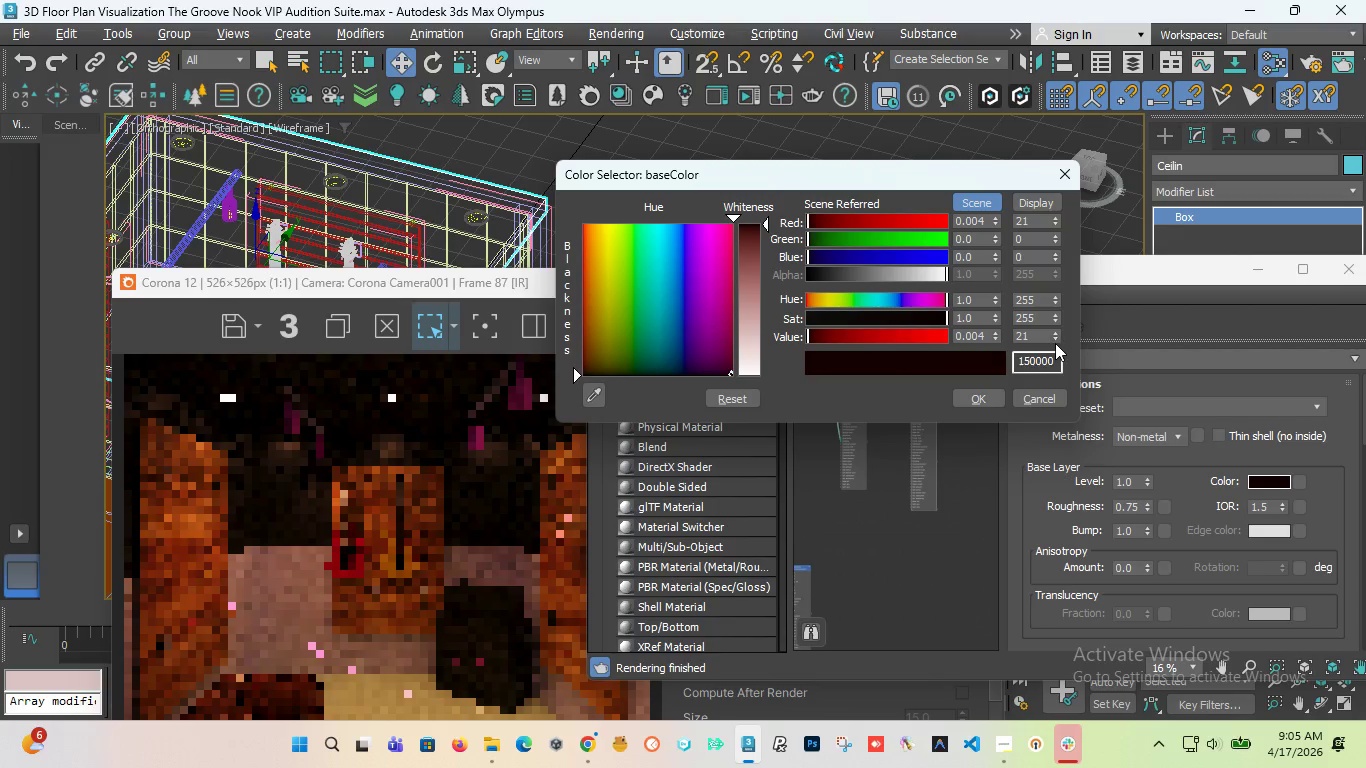 
triple_click([1055, 343])
 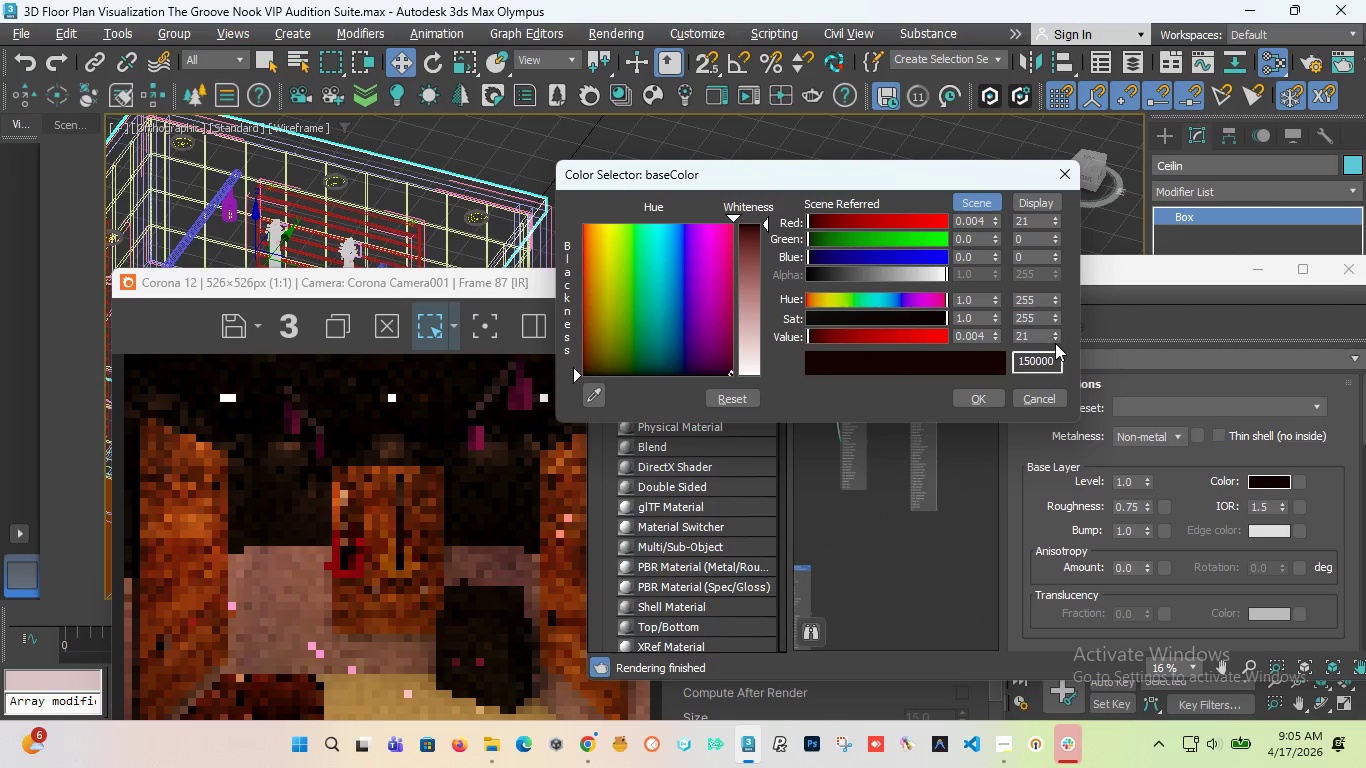 
triple_click([1055, 343])
 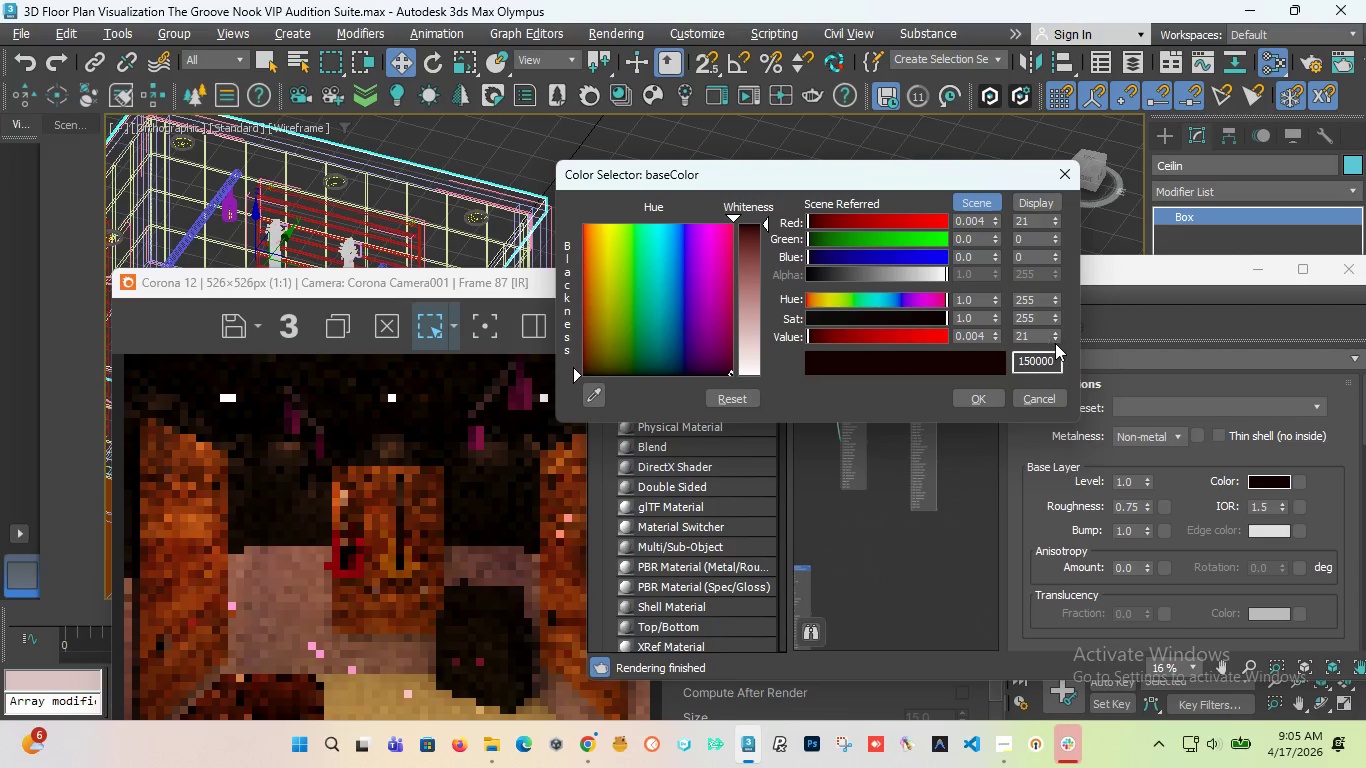 
triple_click([1055, 343])
 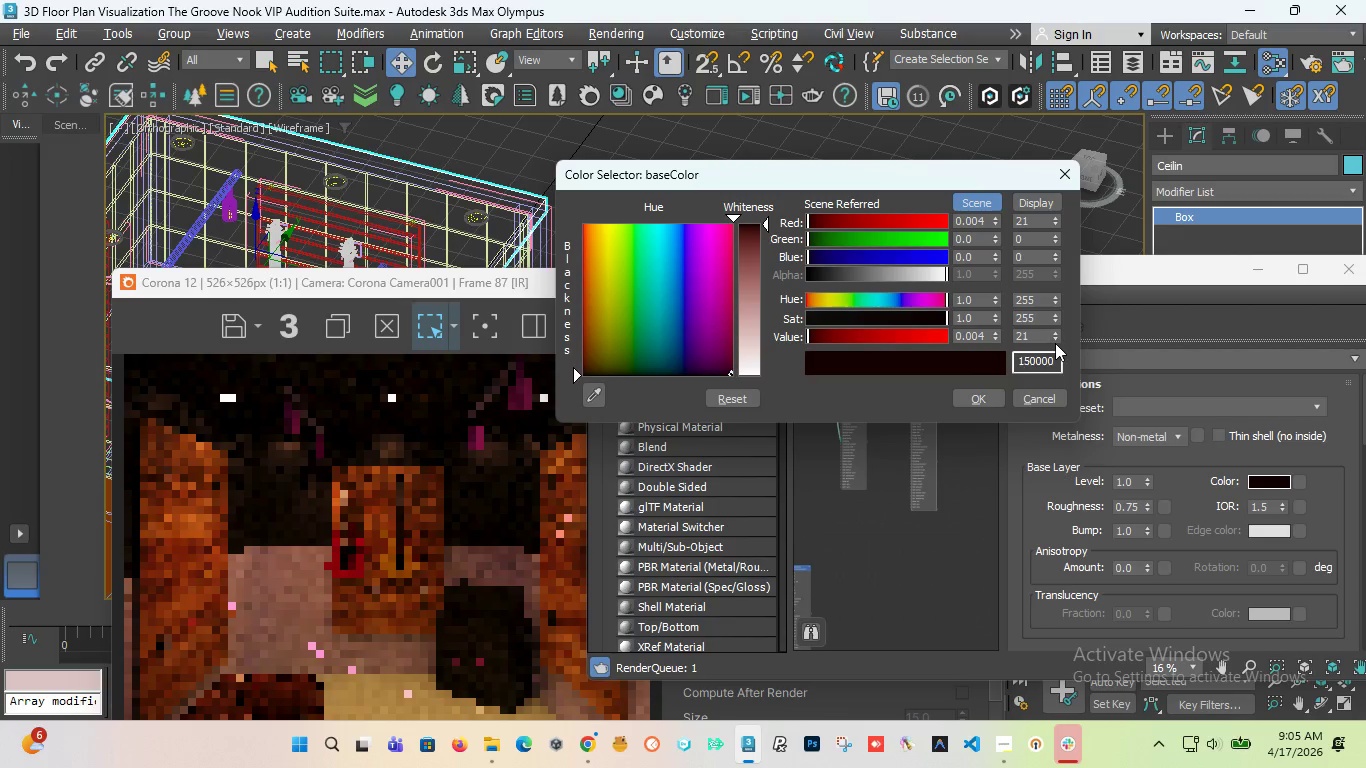 
triple_click([1055, 343])
 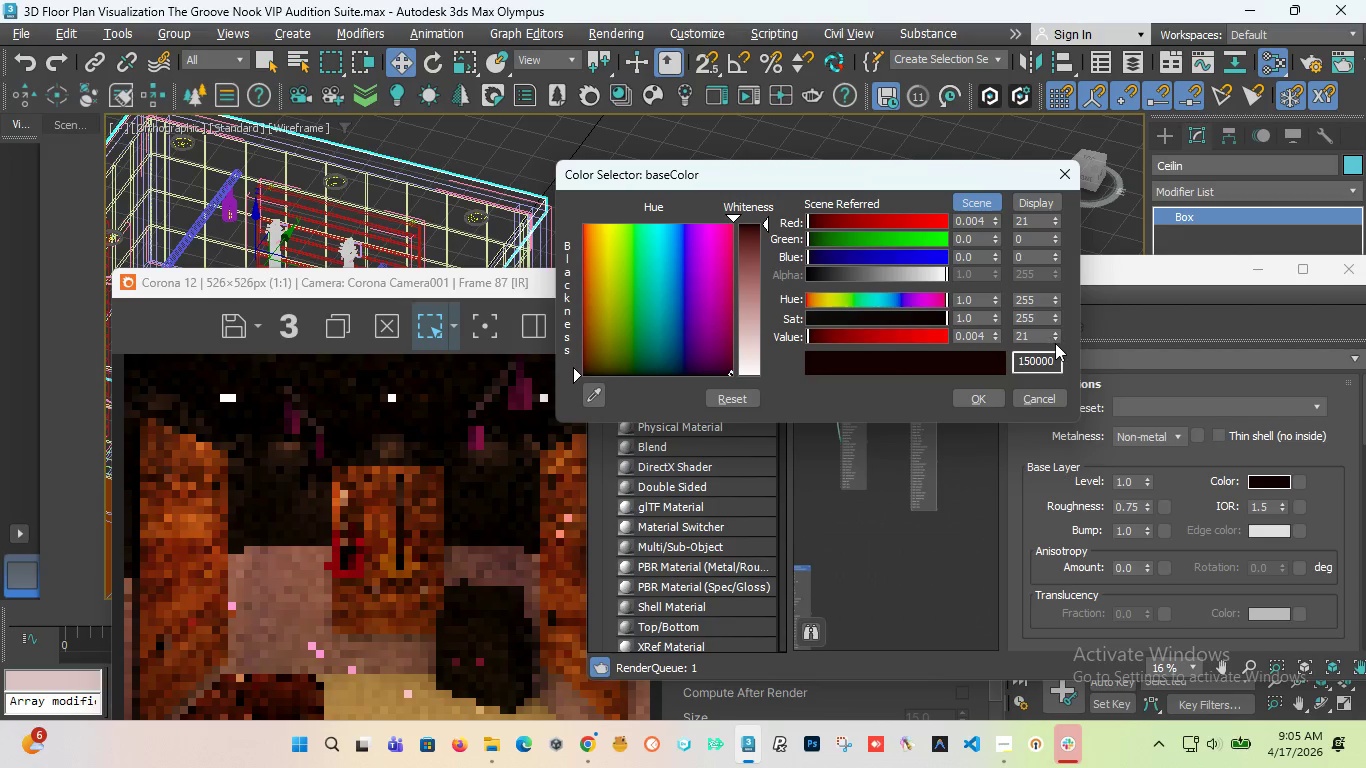 
triple_click([1055, 343])
 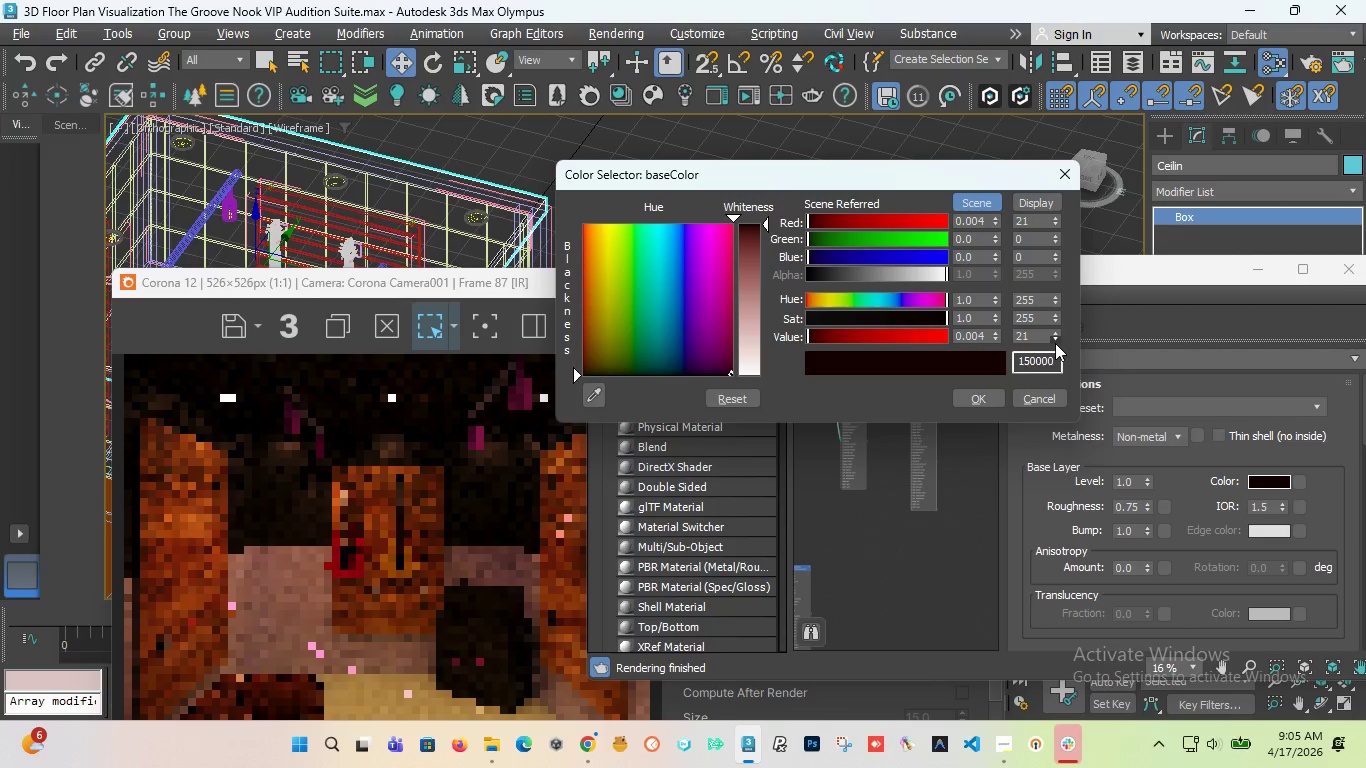 
triple_click([1055, 343])
 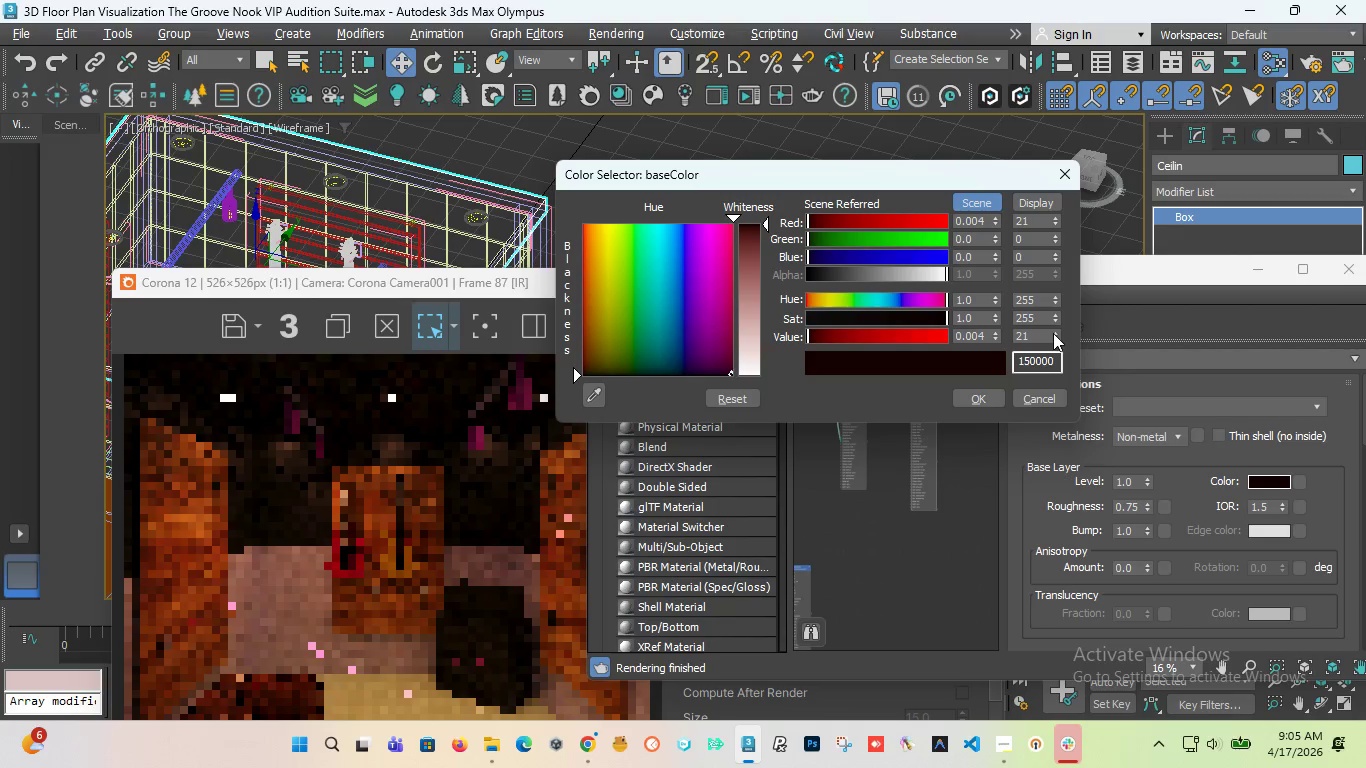 
left_click_drag(start_coordinate=[1053, 333], to_coordinate=[1052, 349])
 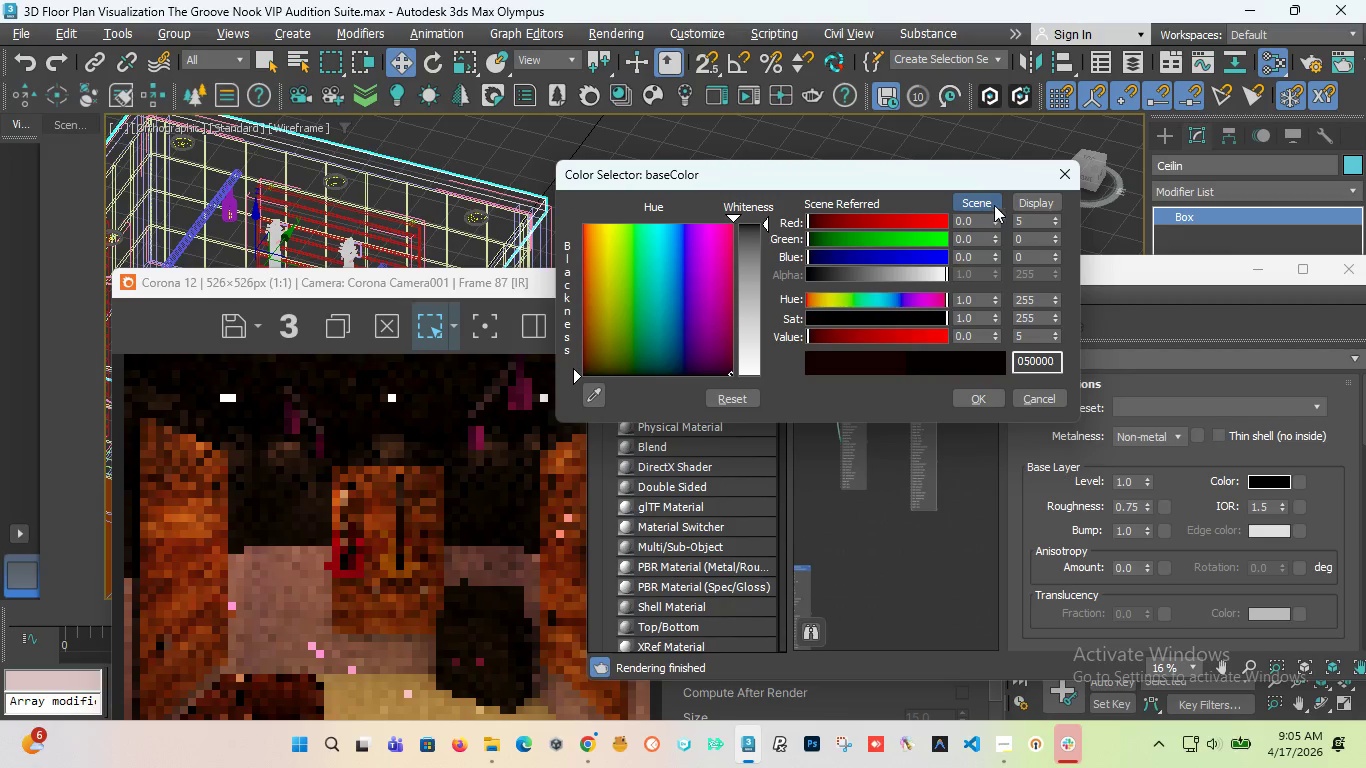 
wait(6.84)
 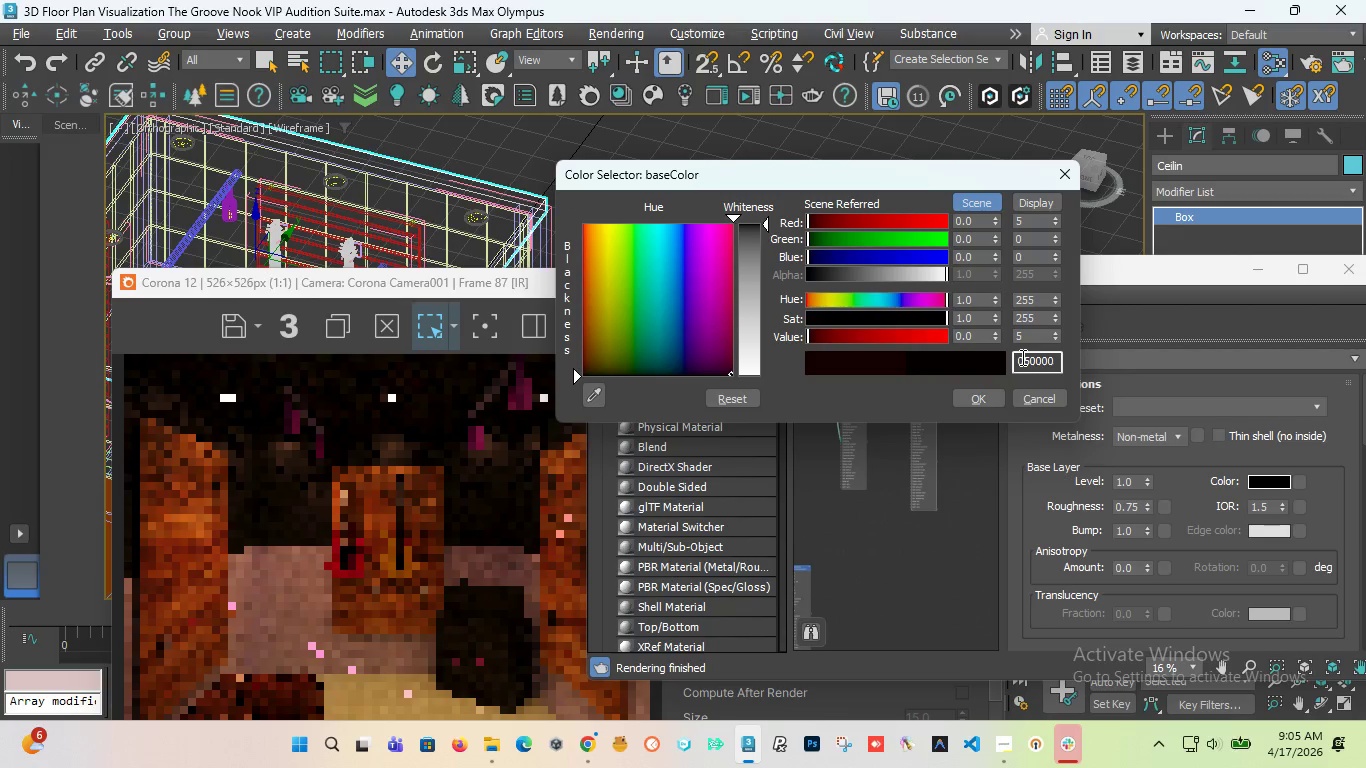 
left_click([996, 219])
 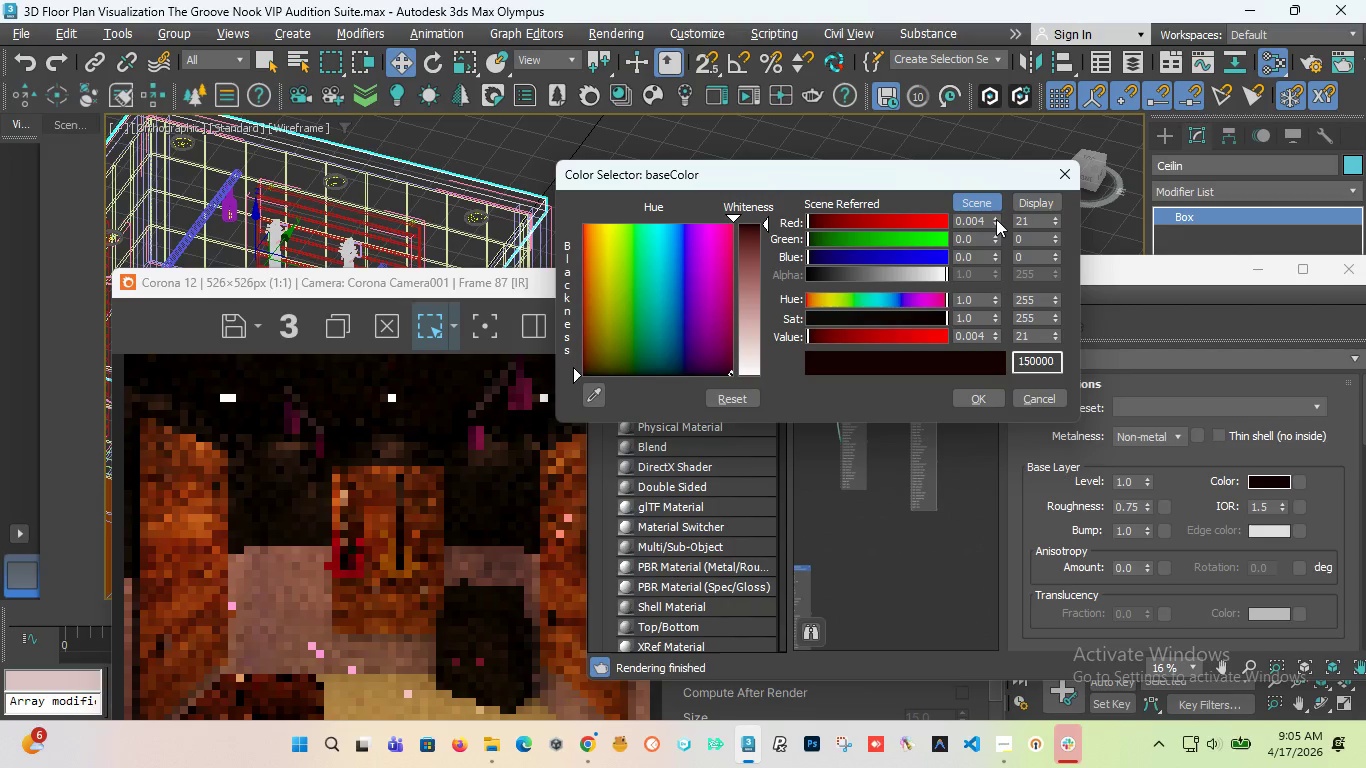 
double_click([996, 219])
 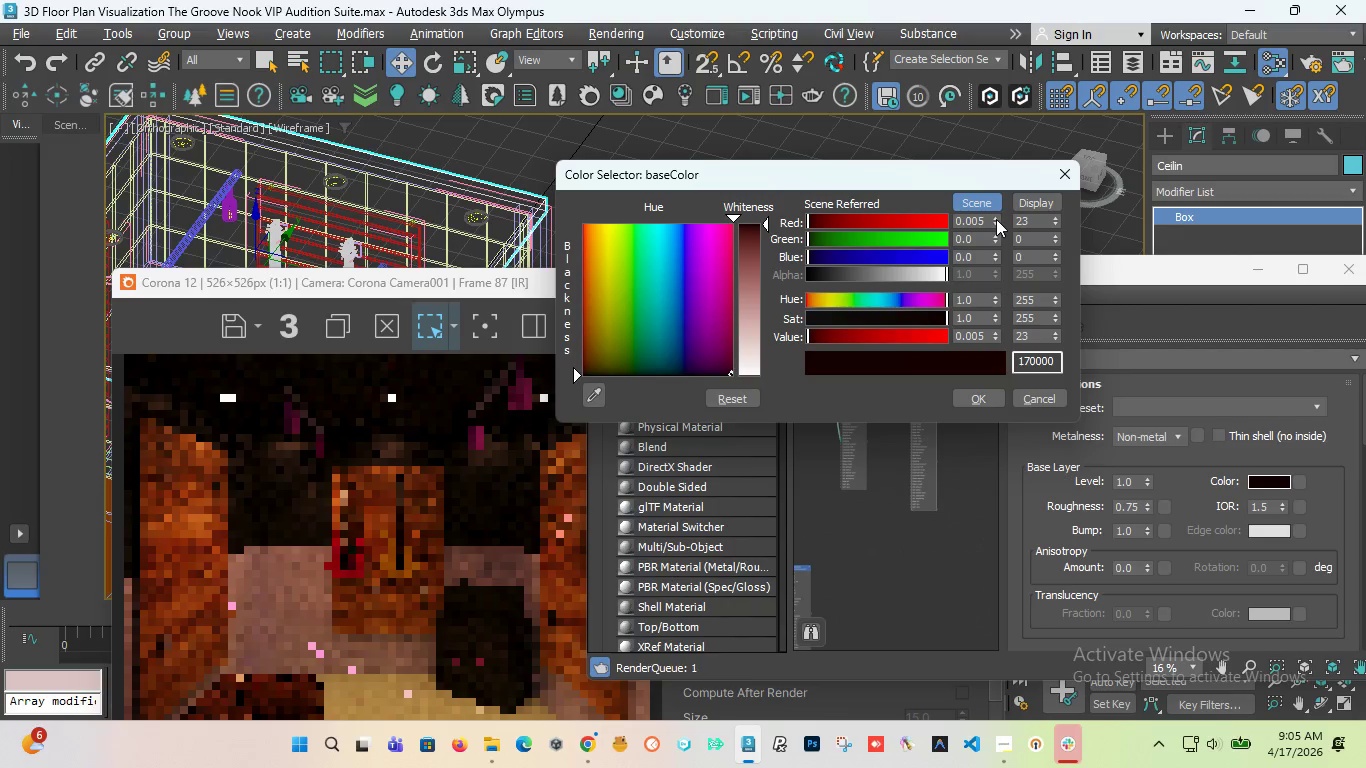 
triple_click([996, 219])
 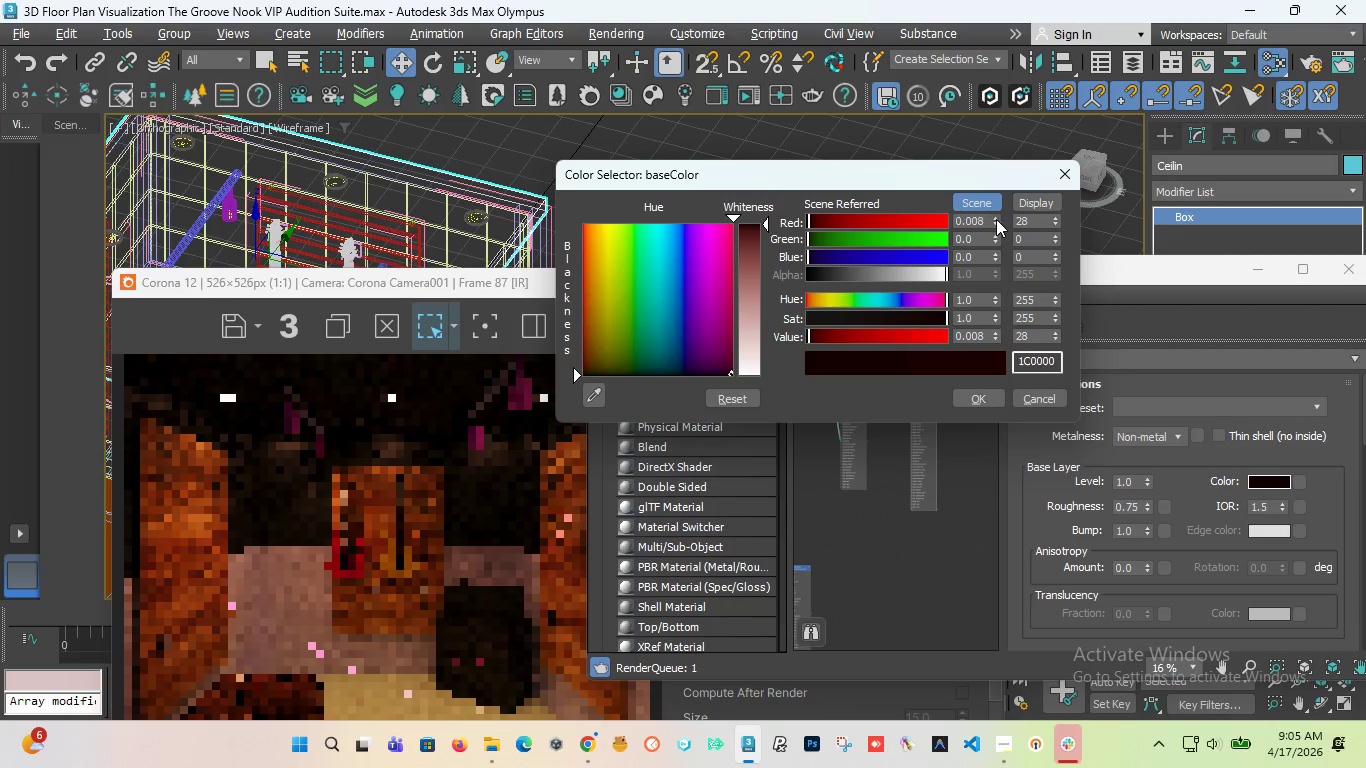 
triple_click([996, 219])
 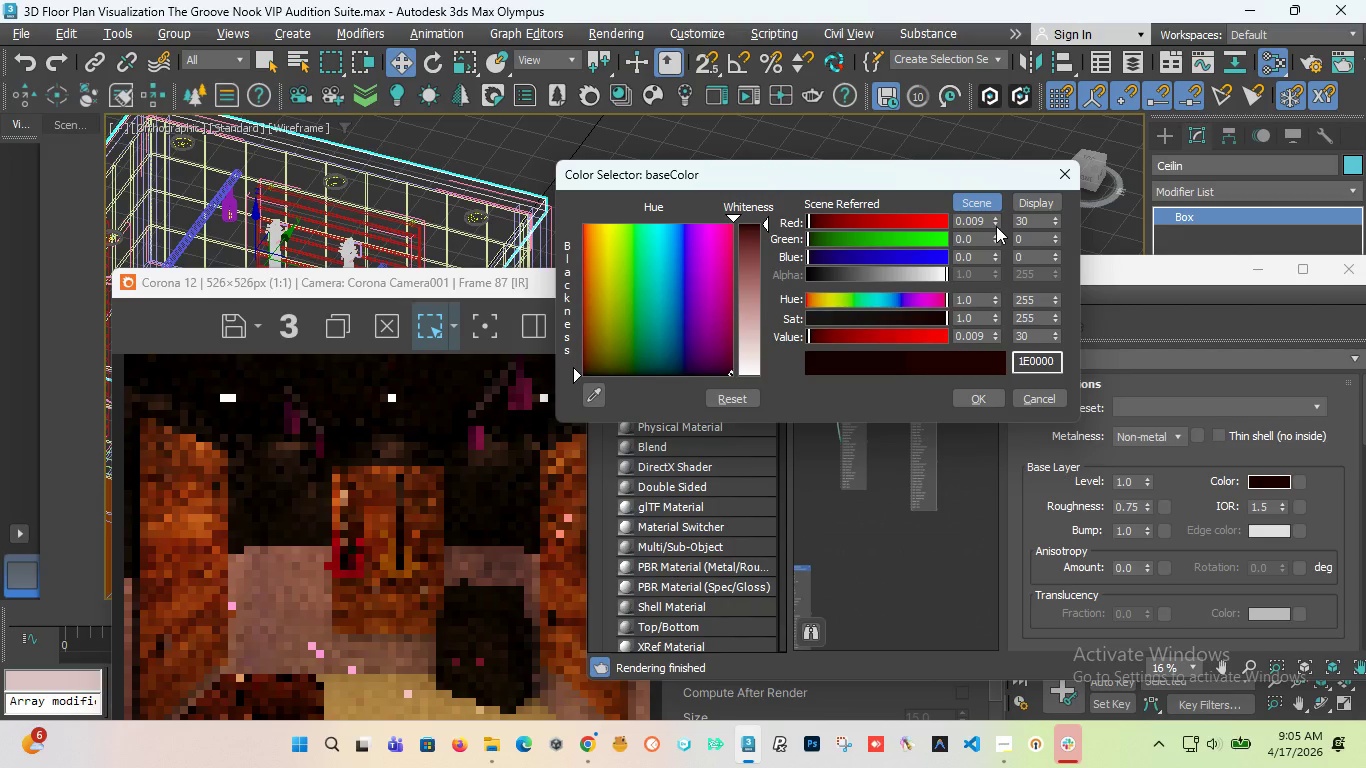 
double_click([996, 226])
 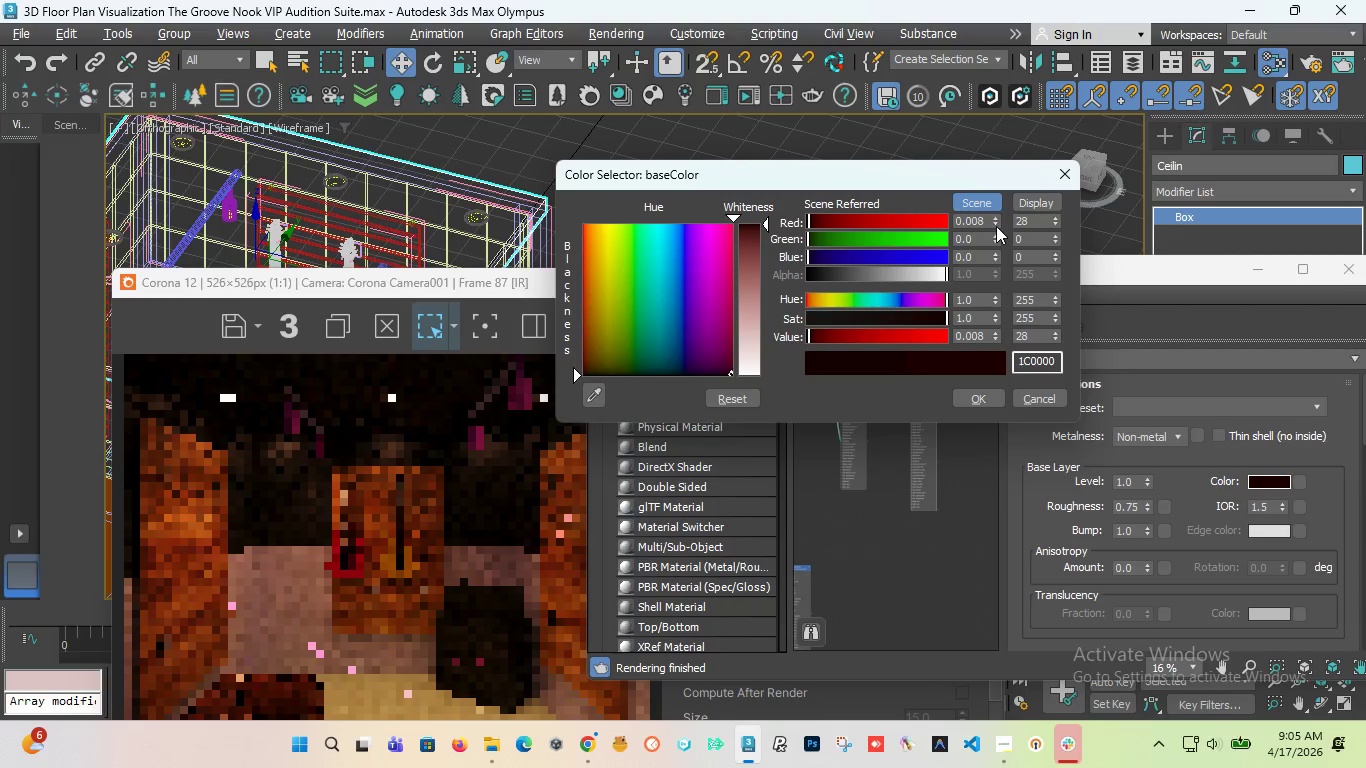 
left_click([996, 226])
 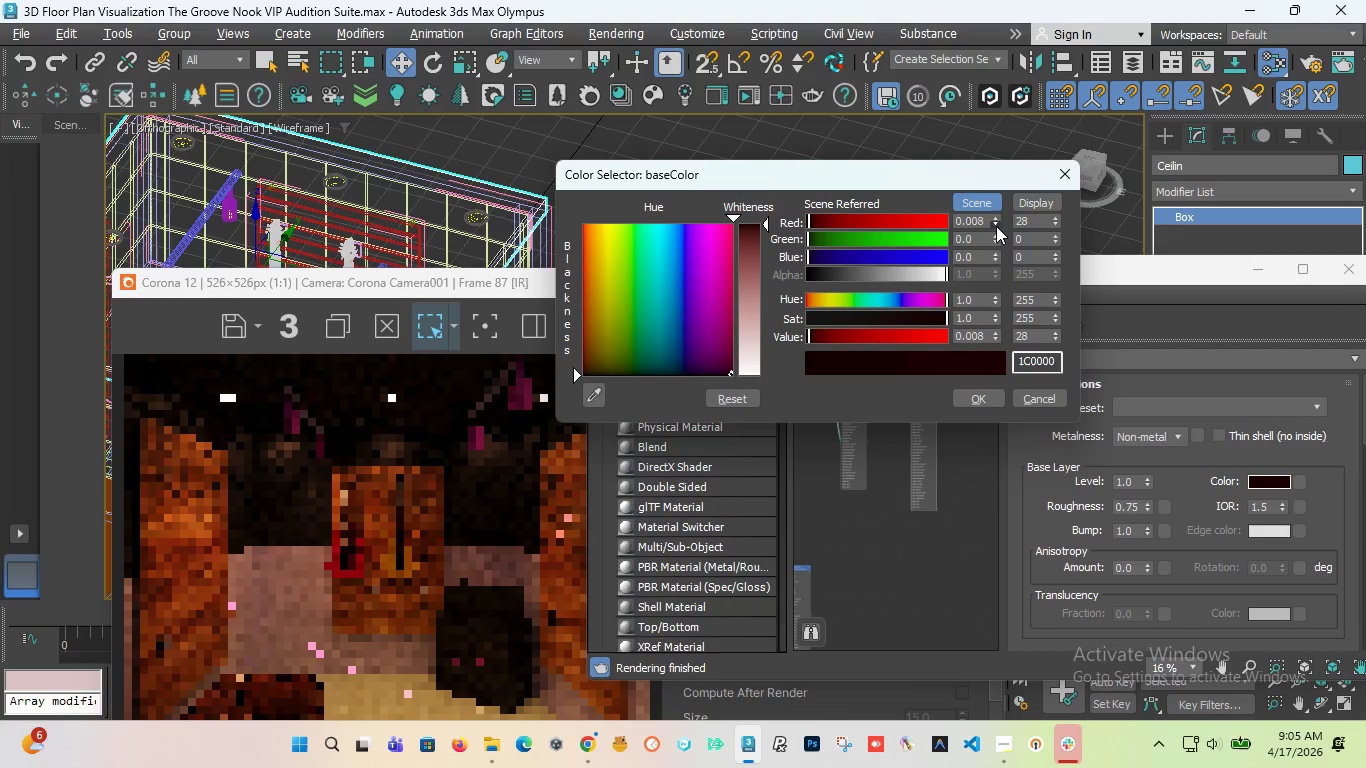 
double_click([996, 226])
 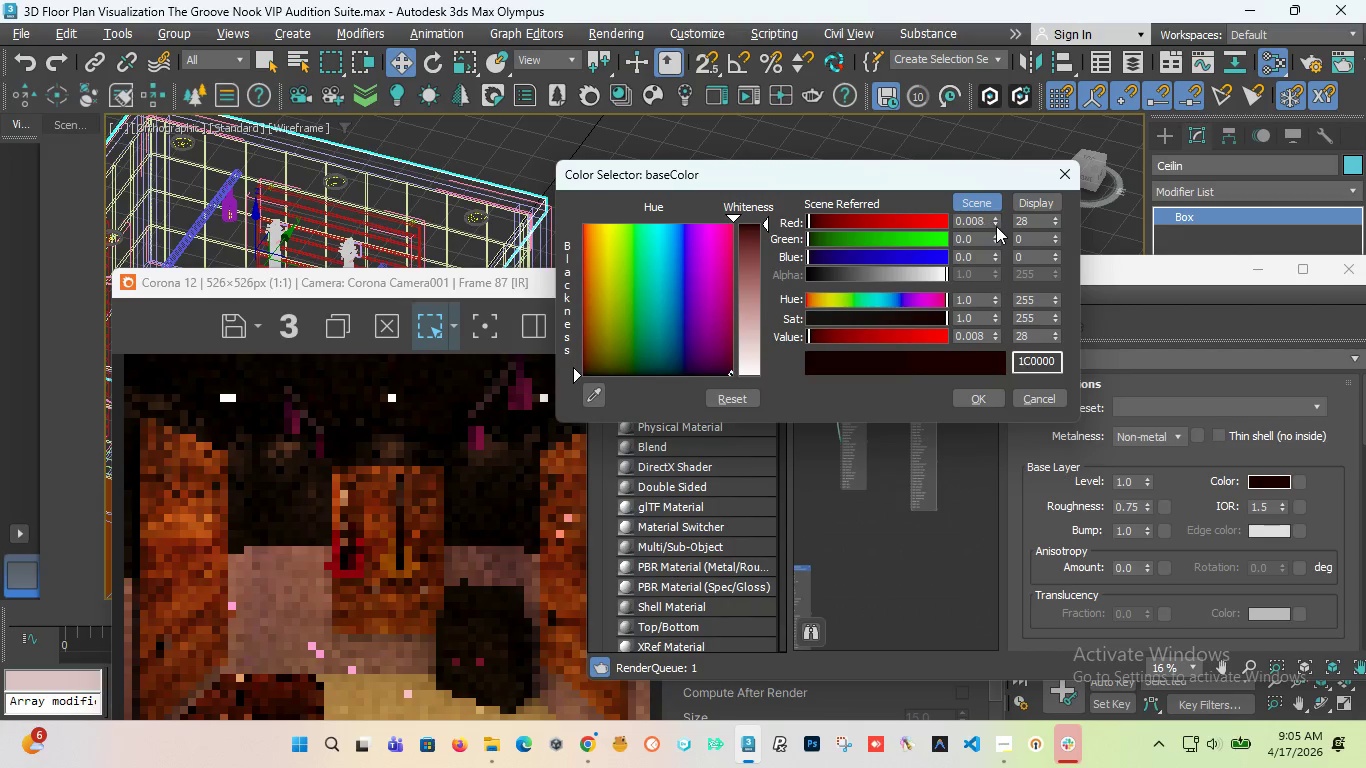 
triple_click([996, 226])
 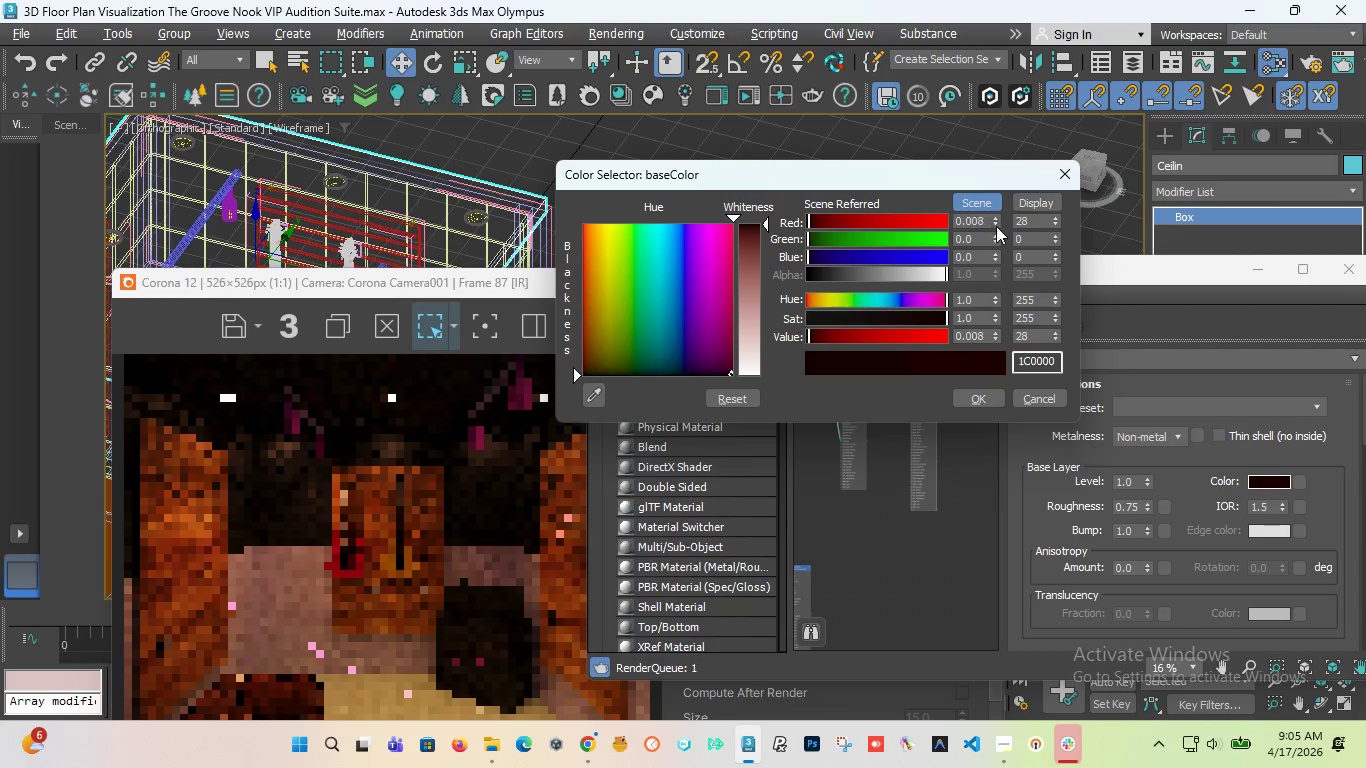 
triple_click([996, 226])
 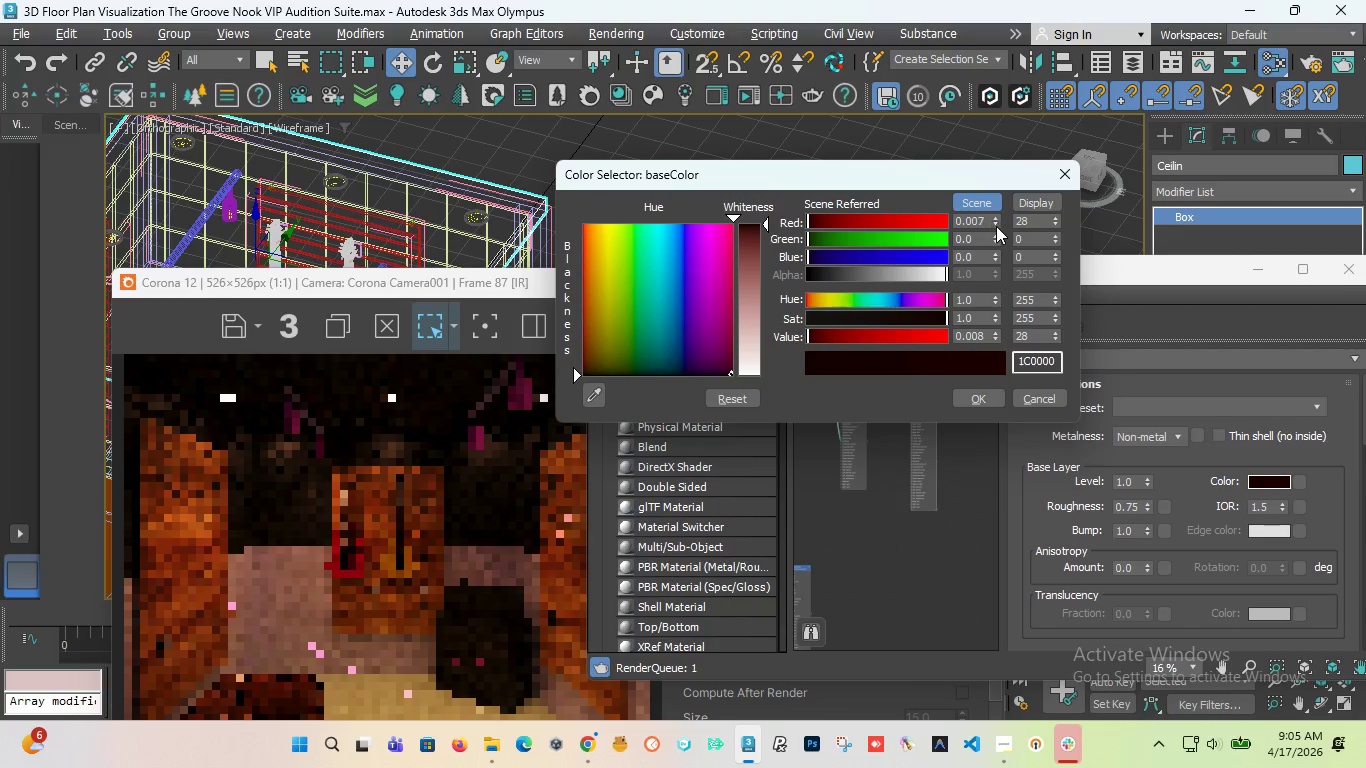 
triple_click([996, 226])
 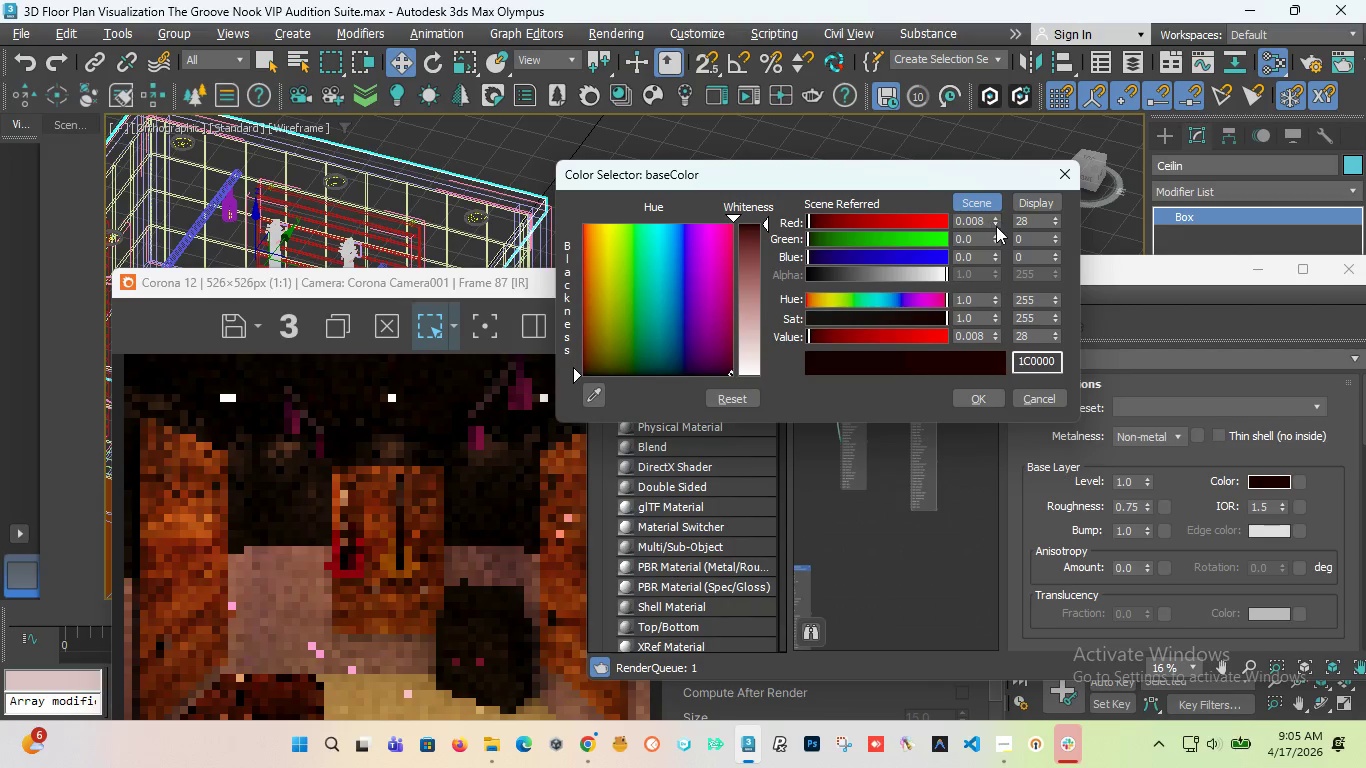 
triple_click([996, 226])
 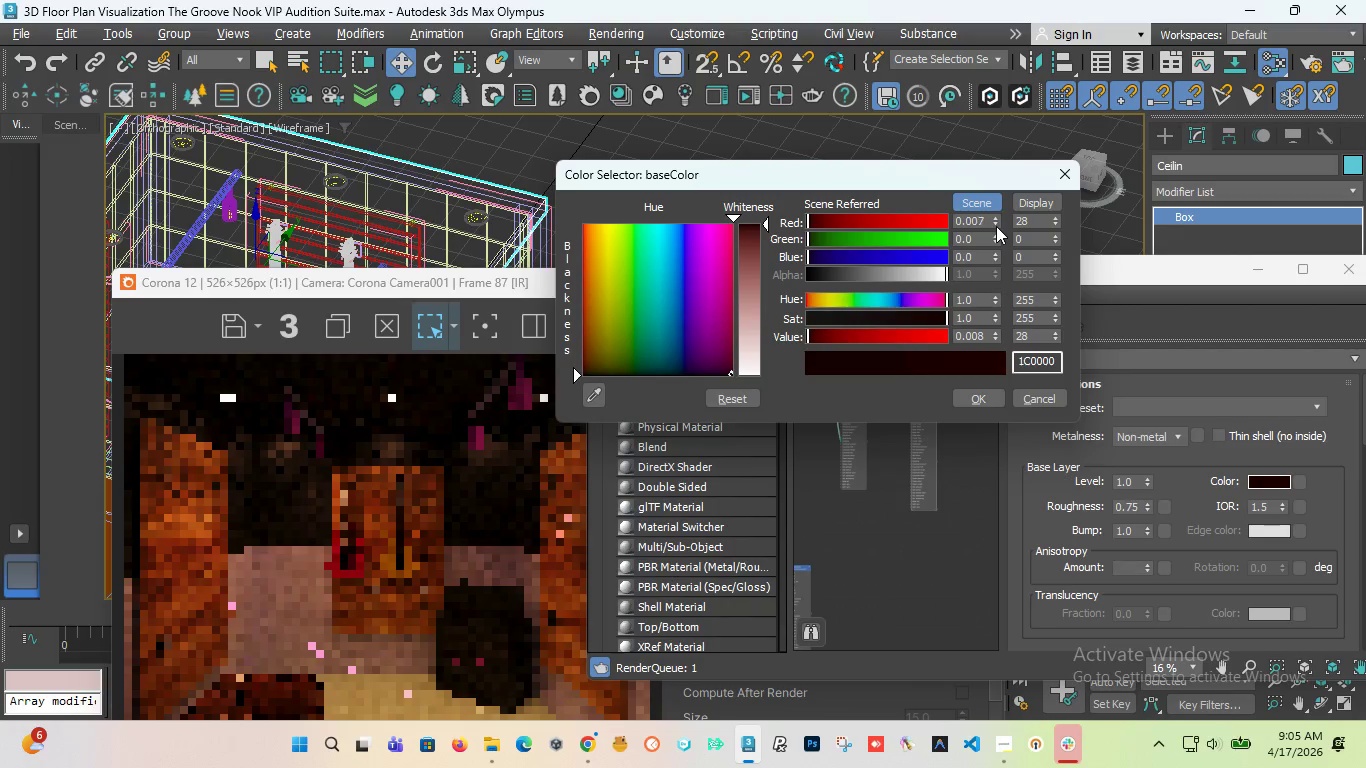 
triple_click([996, 226])
 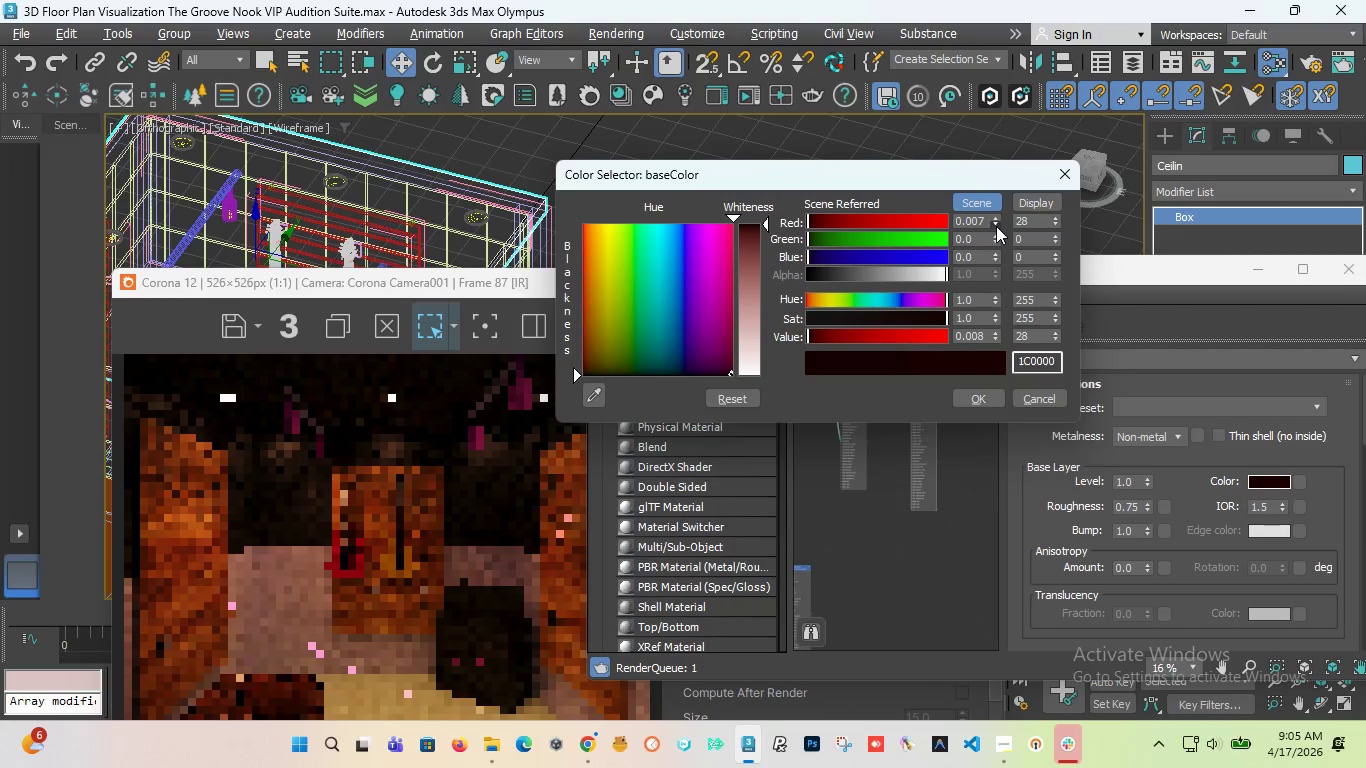 
triple_click([996, 226])
 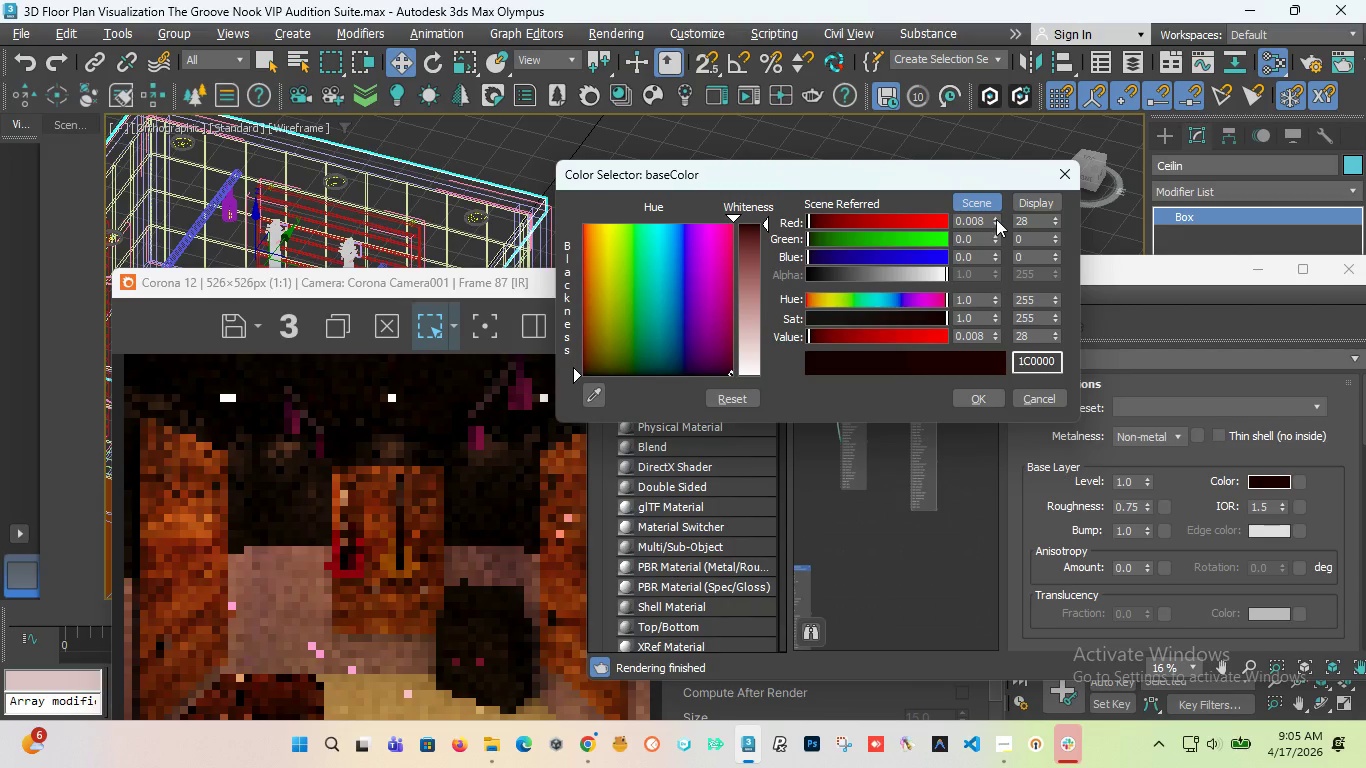 
left_click_drag(start_coordinate=[996, 219], to_coordinate=[988, 249])
 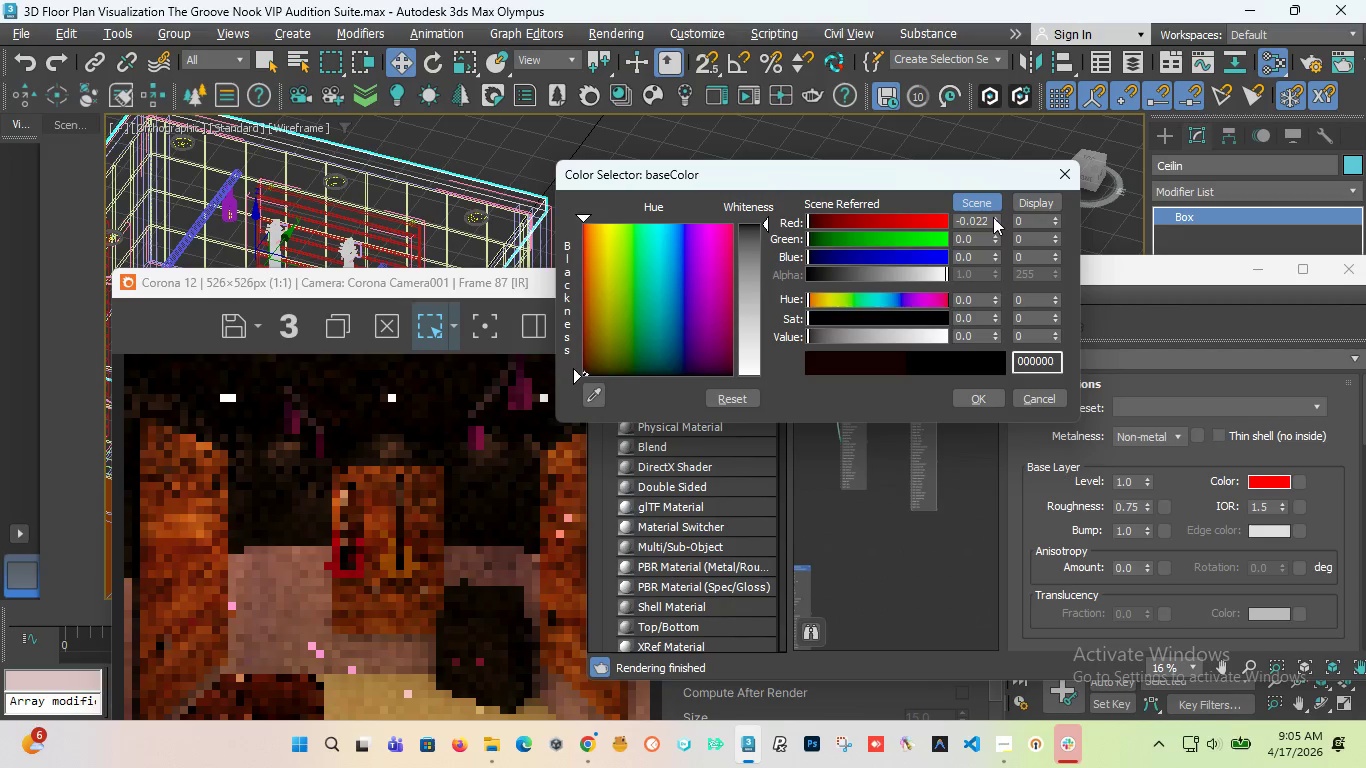 
left_click_drag(start_coordinate=[994, 217], to_coordinate=[994, 212])
 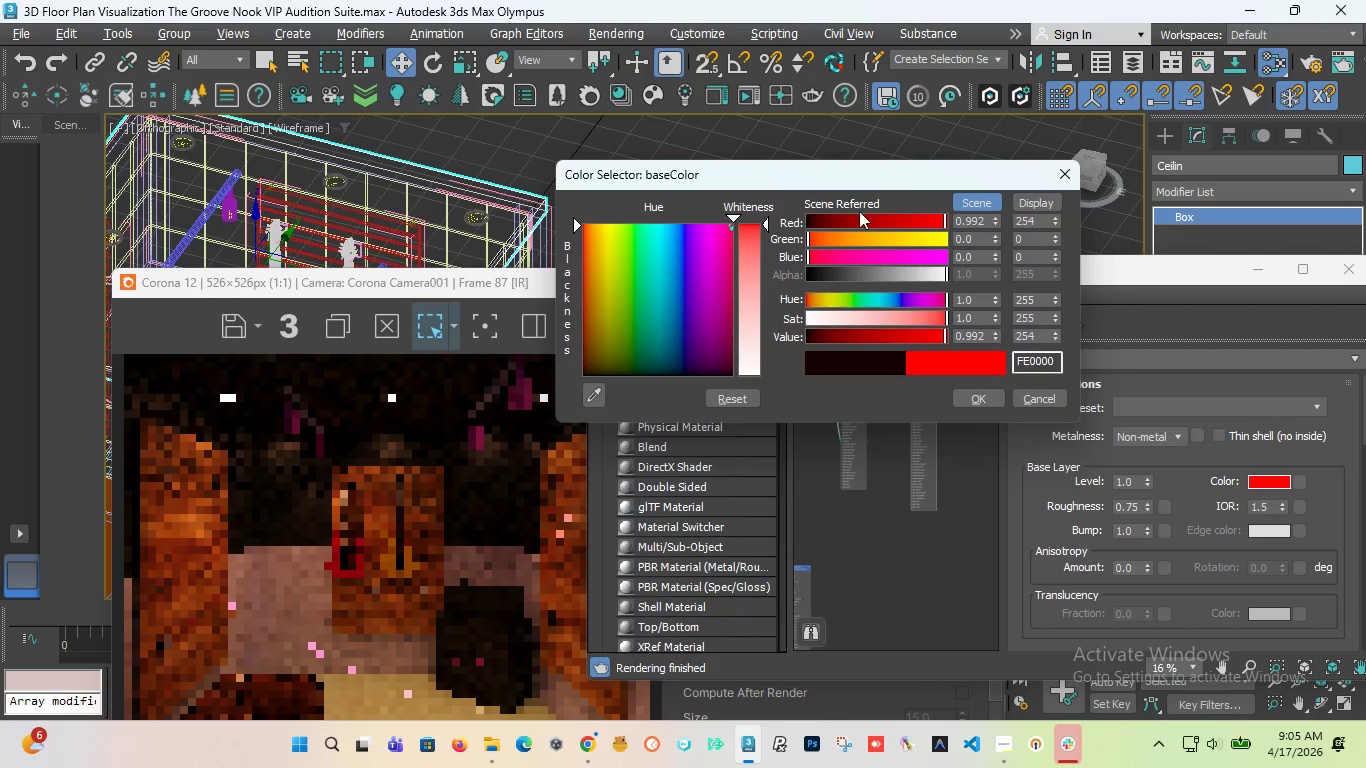 
left_click_drag(start_coordinate=[867, 220], to_coordinate=[753, 221])
 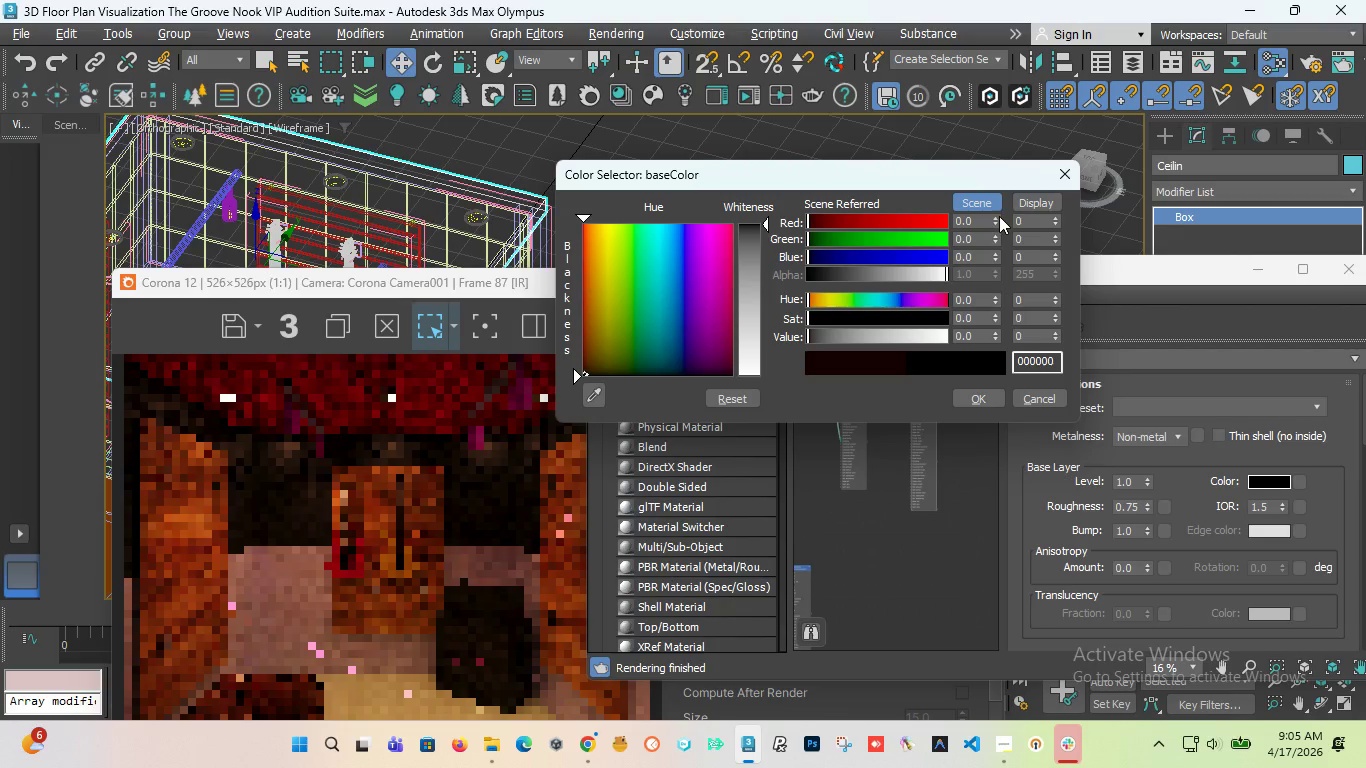 
left_click([994, 216])
 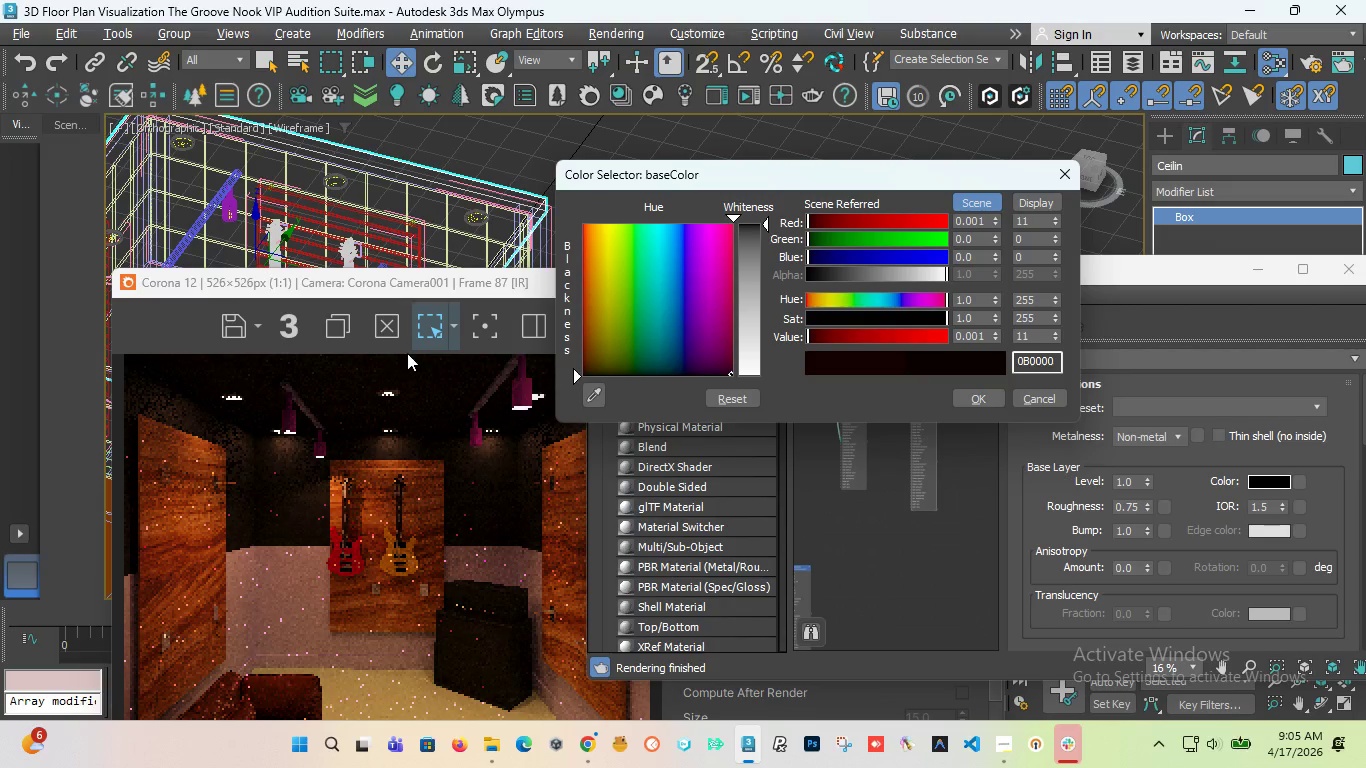 
wait(17.86)
 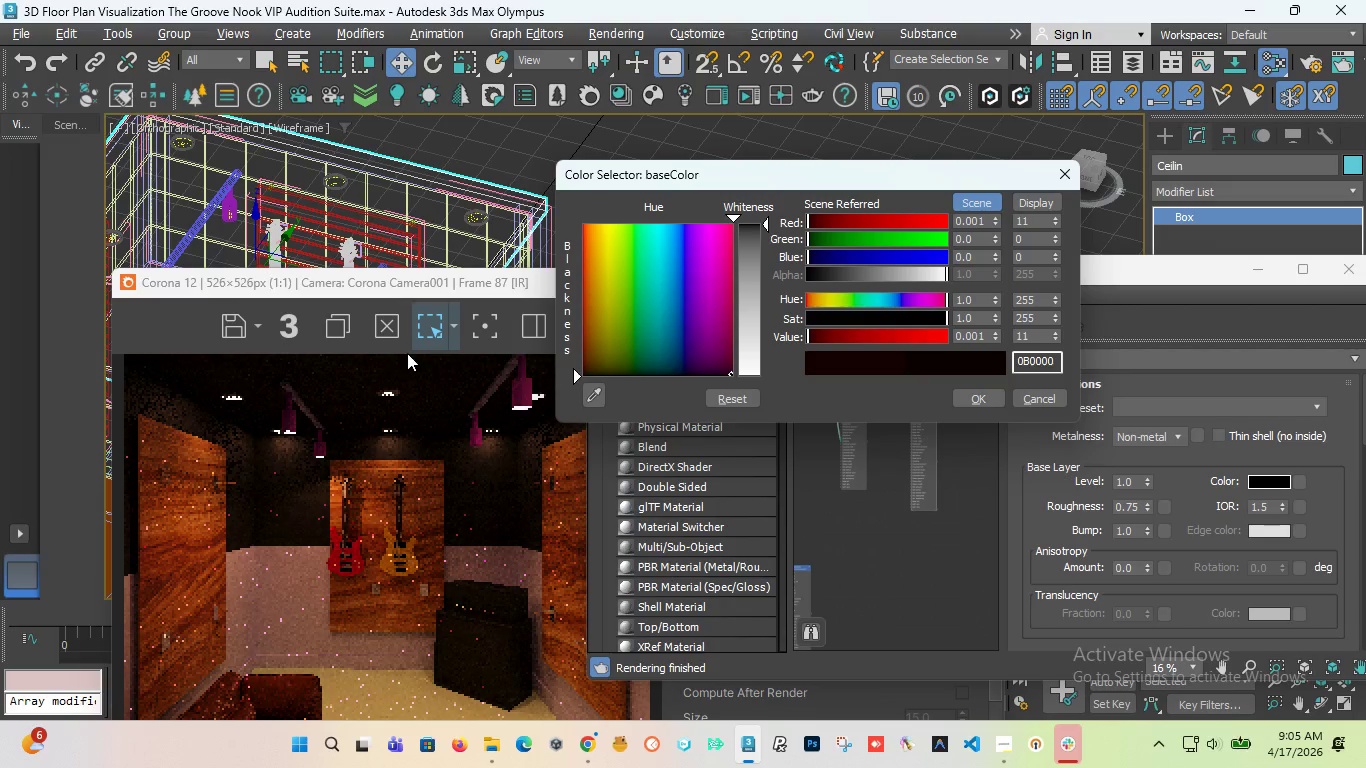 
left_click([925, 625])